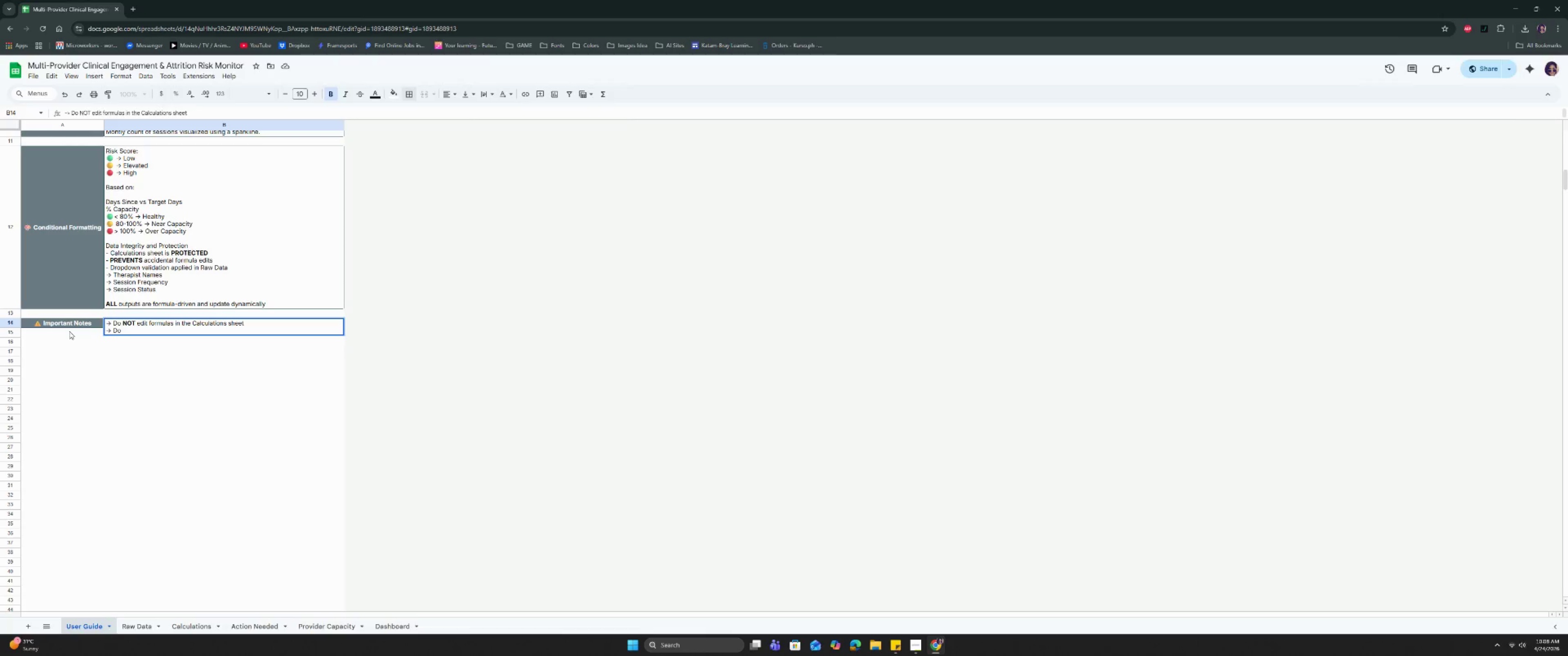 
type(NOT manu)
key(Backspace)
key(Backspace)
key(Backspace)
key(Backspace)
 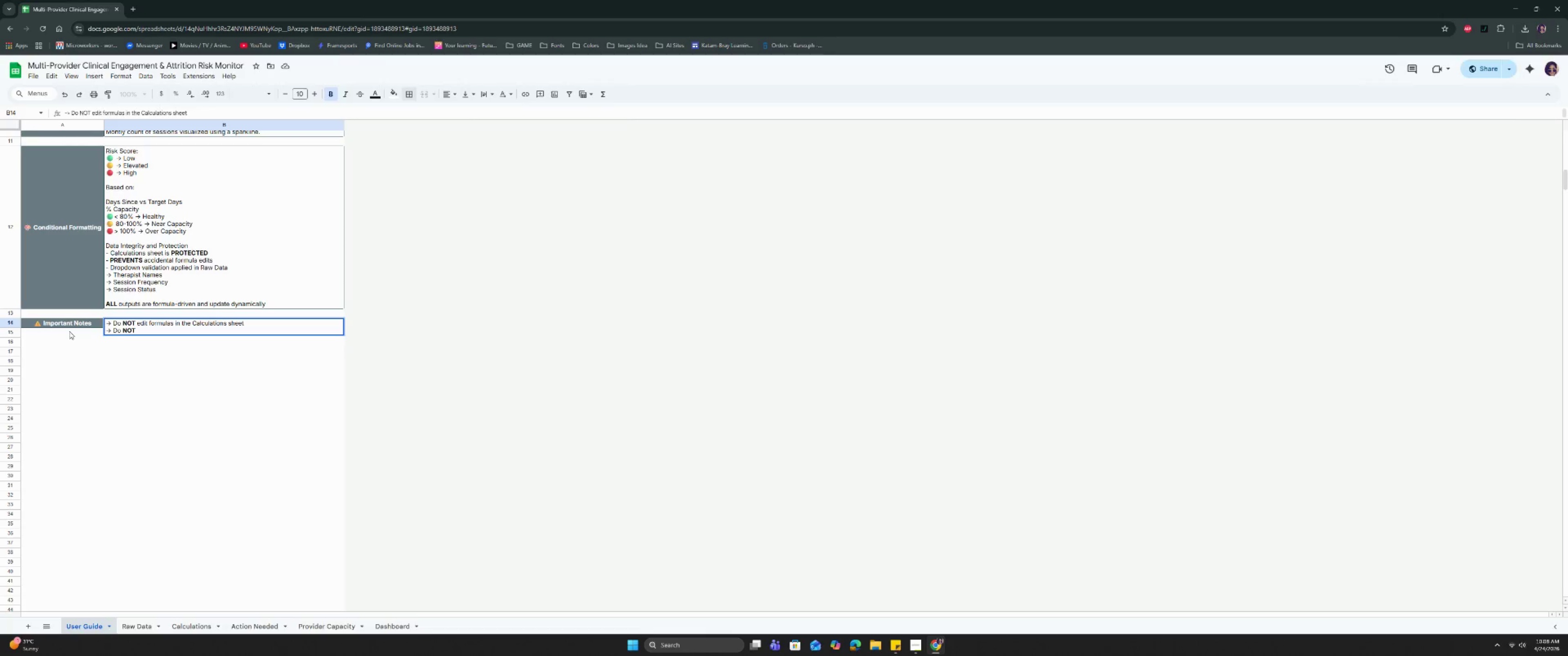 
key(Control+B)
 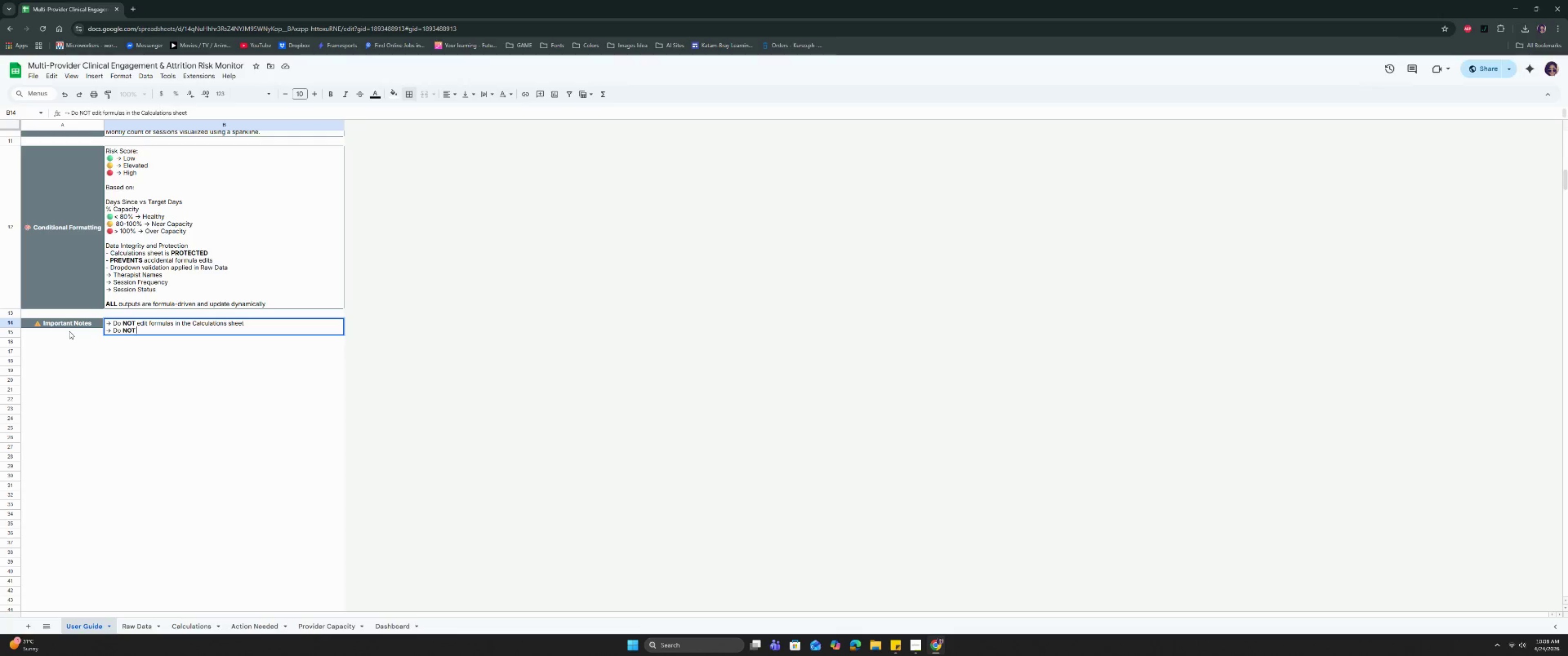 
type(manuy)
key(Backspace)
type(ally modu)
key(Backspace)
type(ify Dashboard values)
 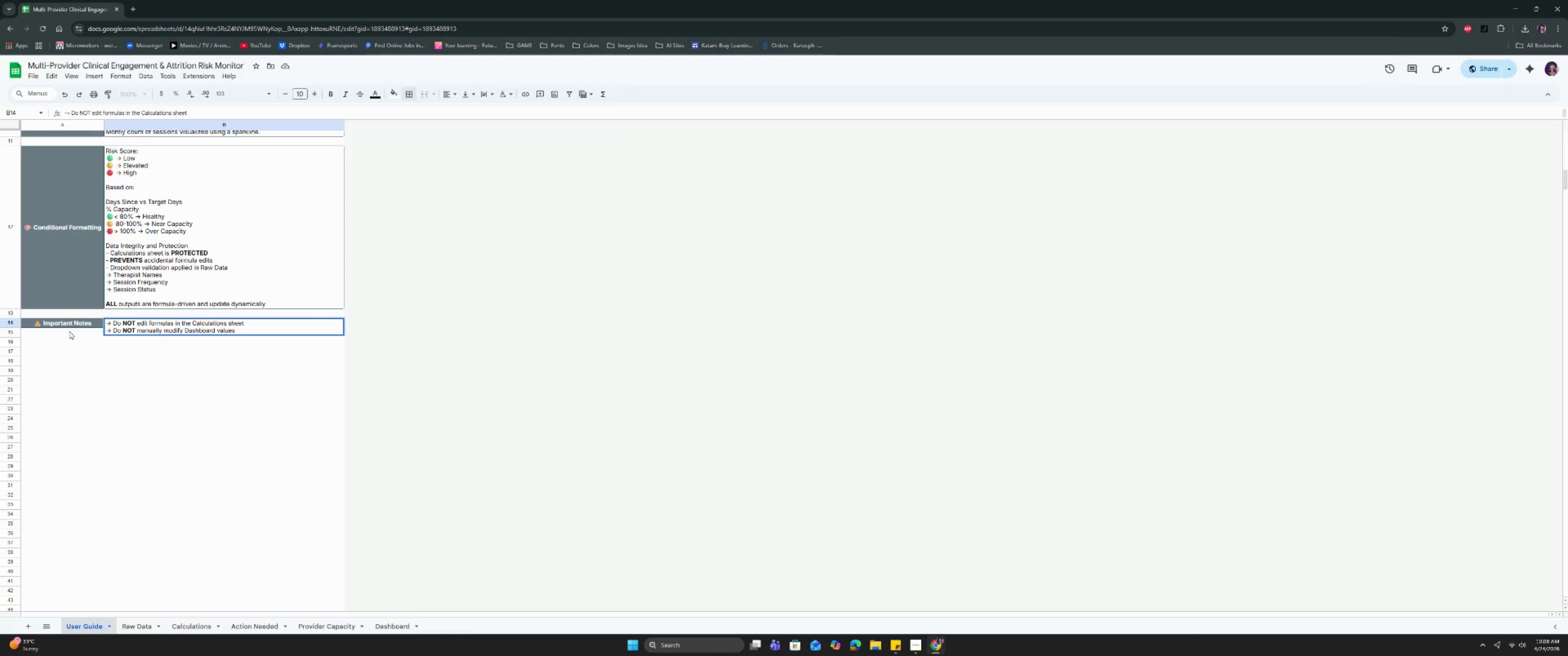 
key(Control+Enter)
 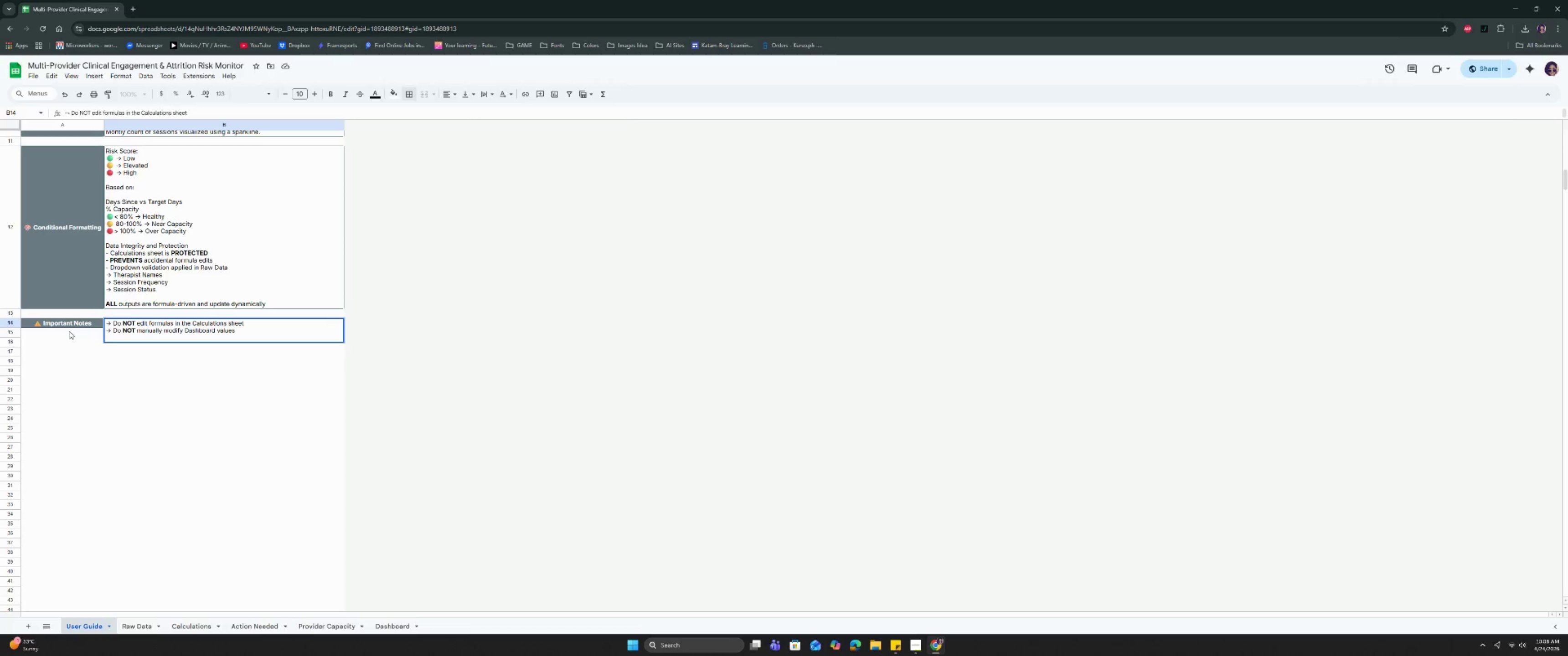 
key(Minus)
 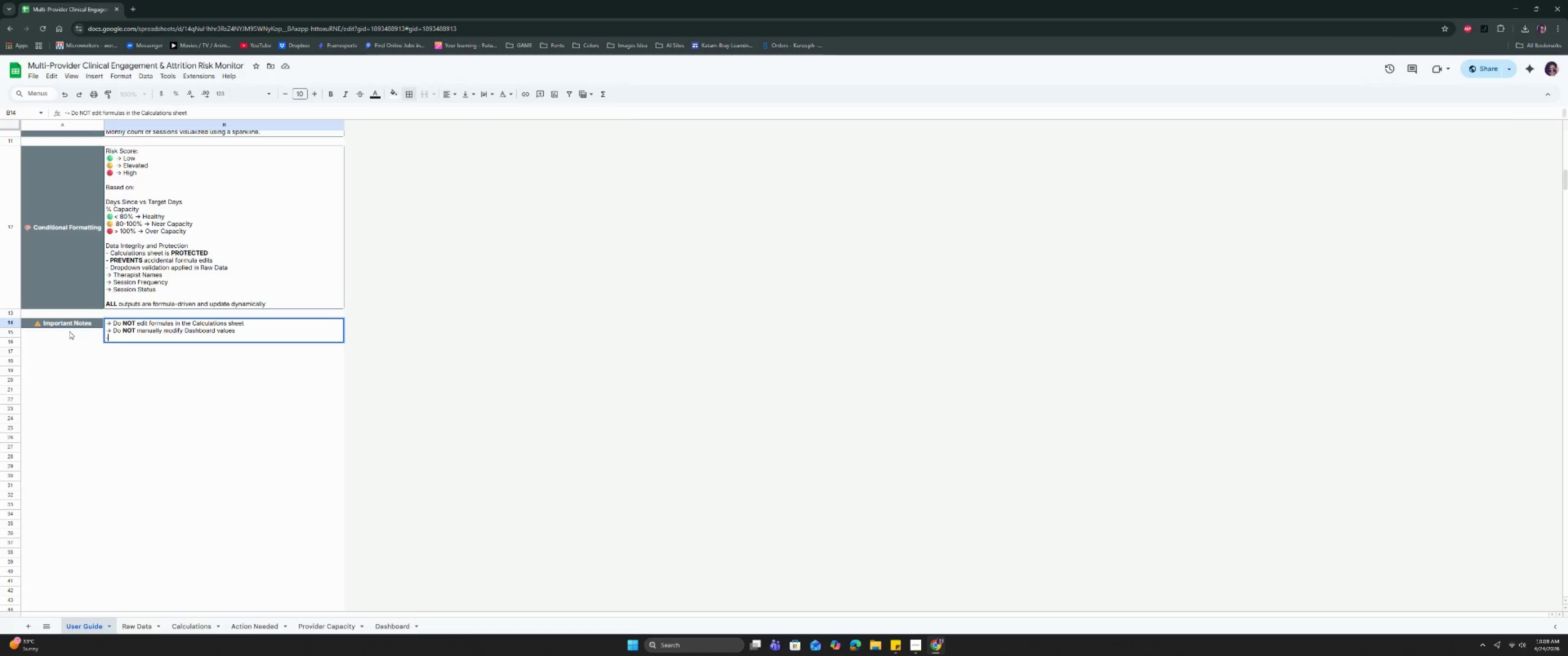 
key(Shift+ShiftRight)
 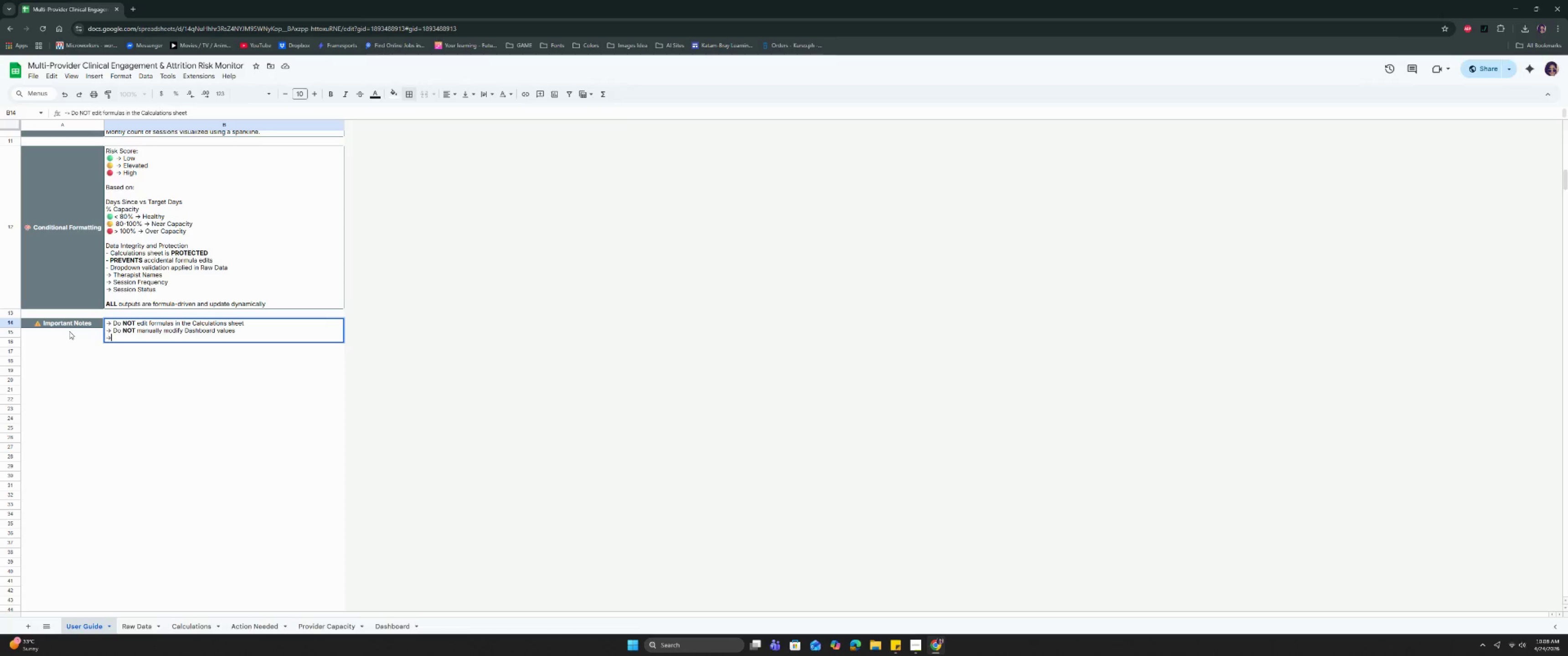 
key(Shift+Period)
 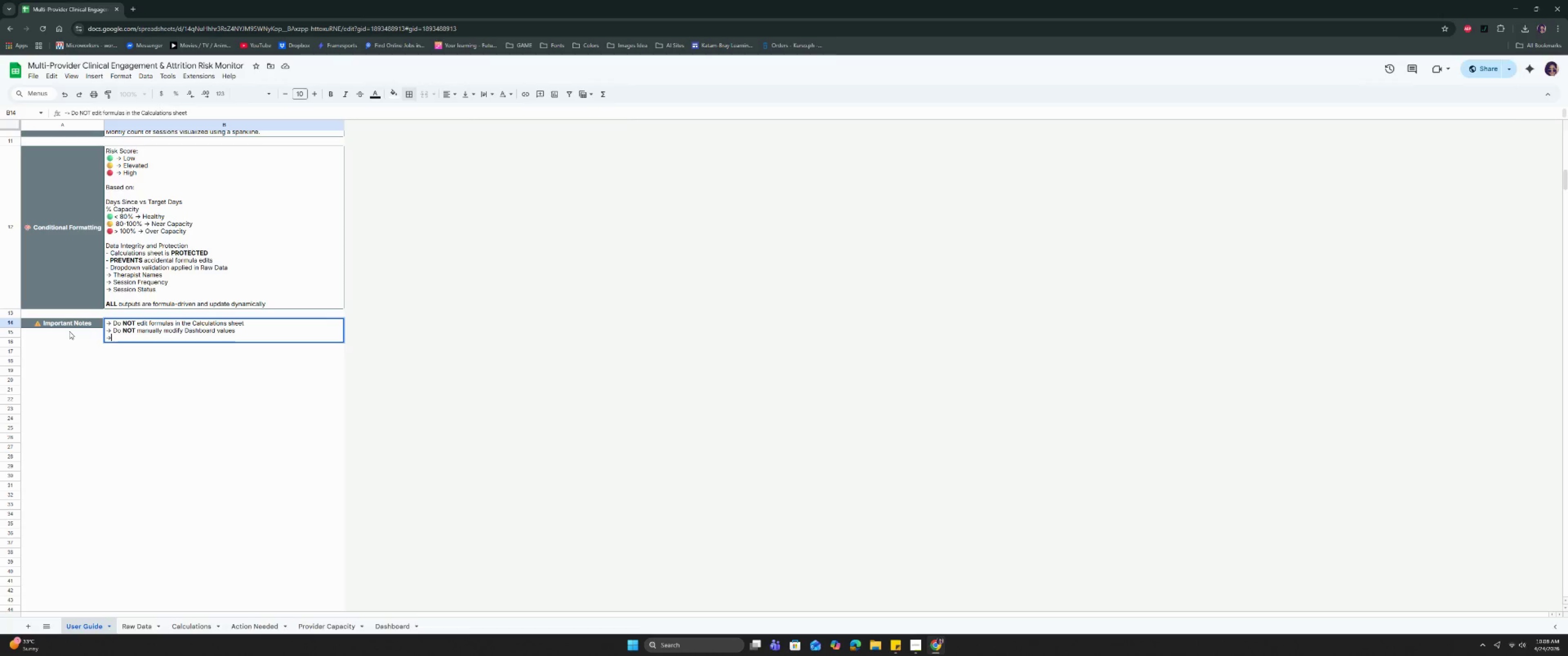 
key(Space)
 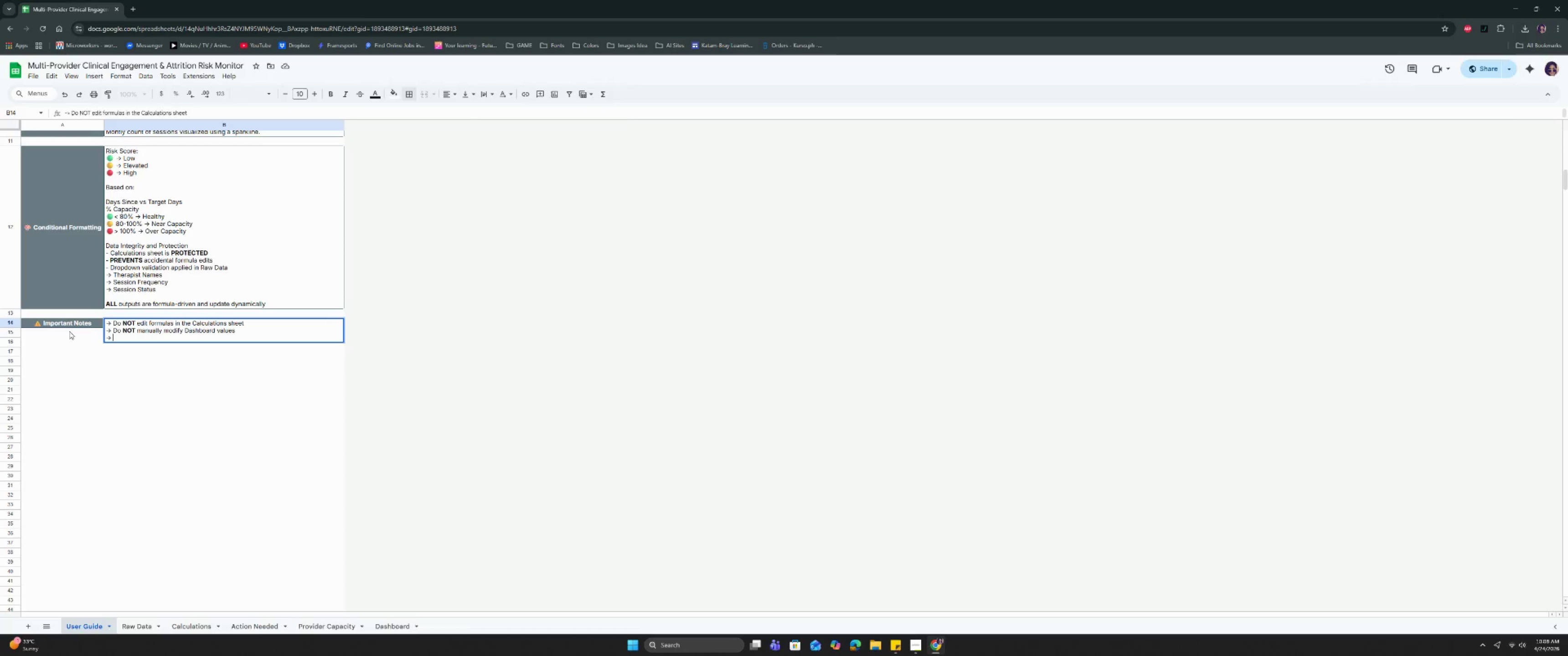 
key(CapsLock)
 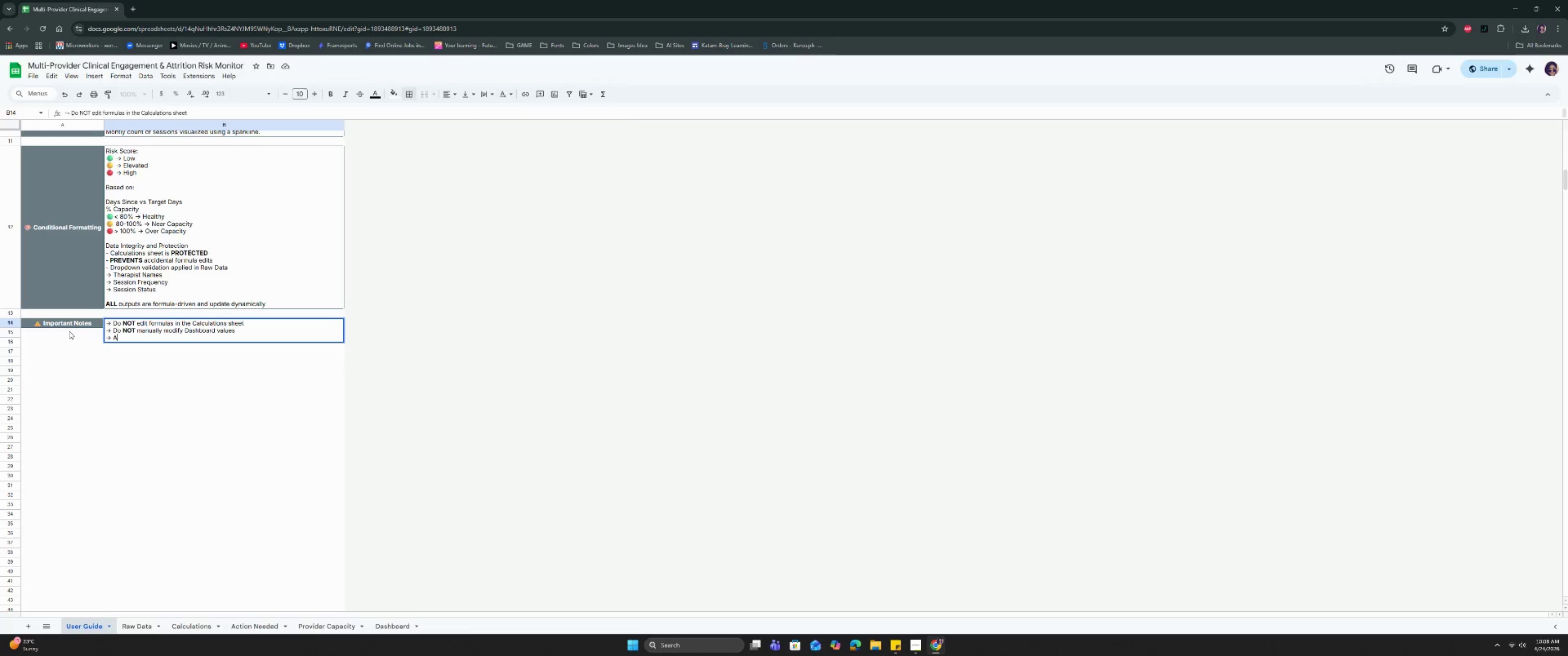 
key(A)
 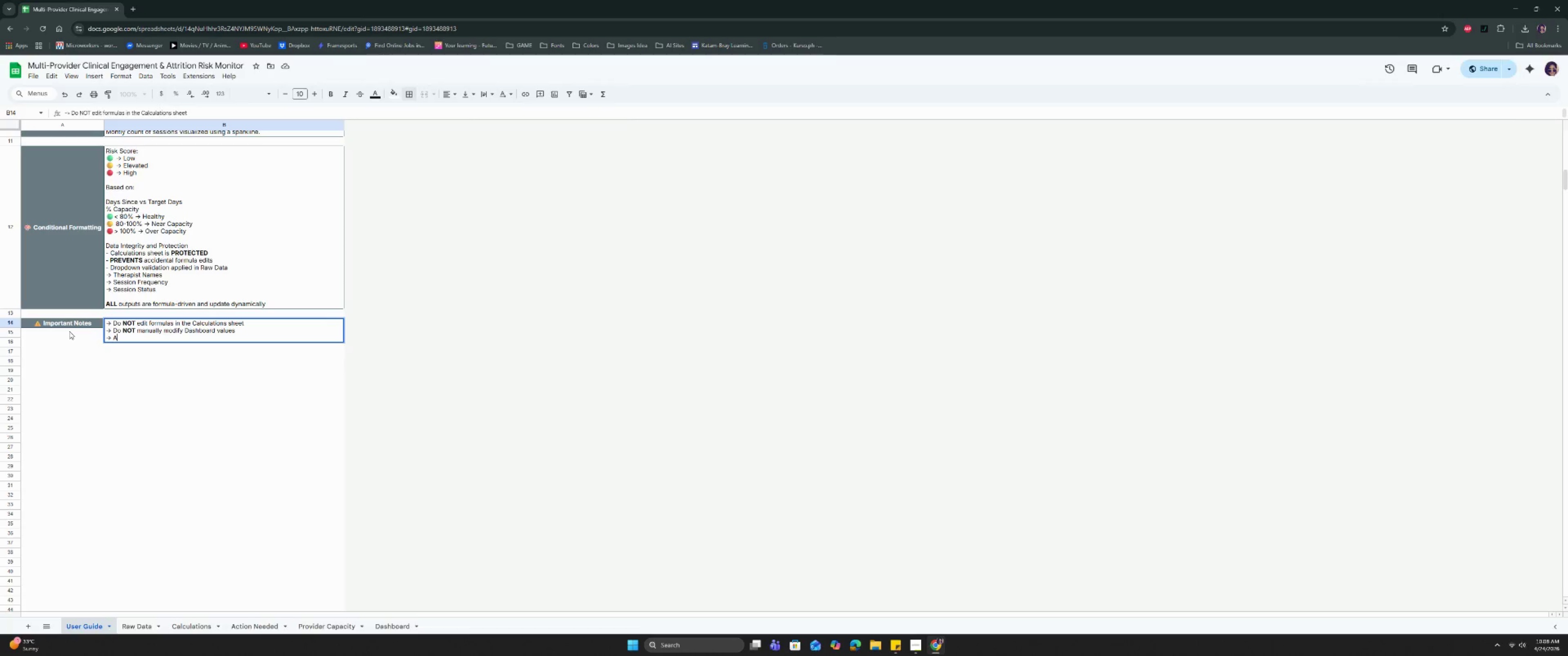 
key(CapsLock)
 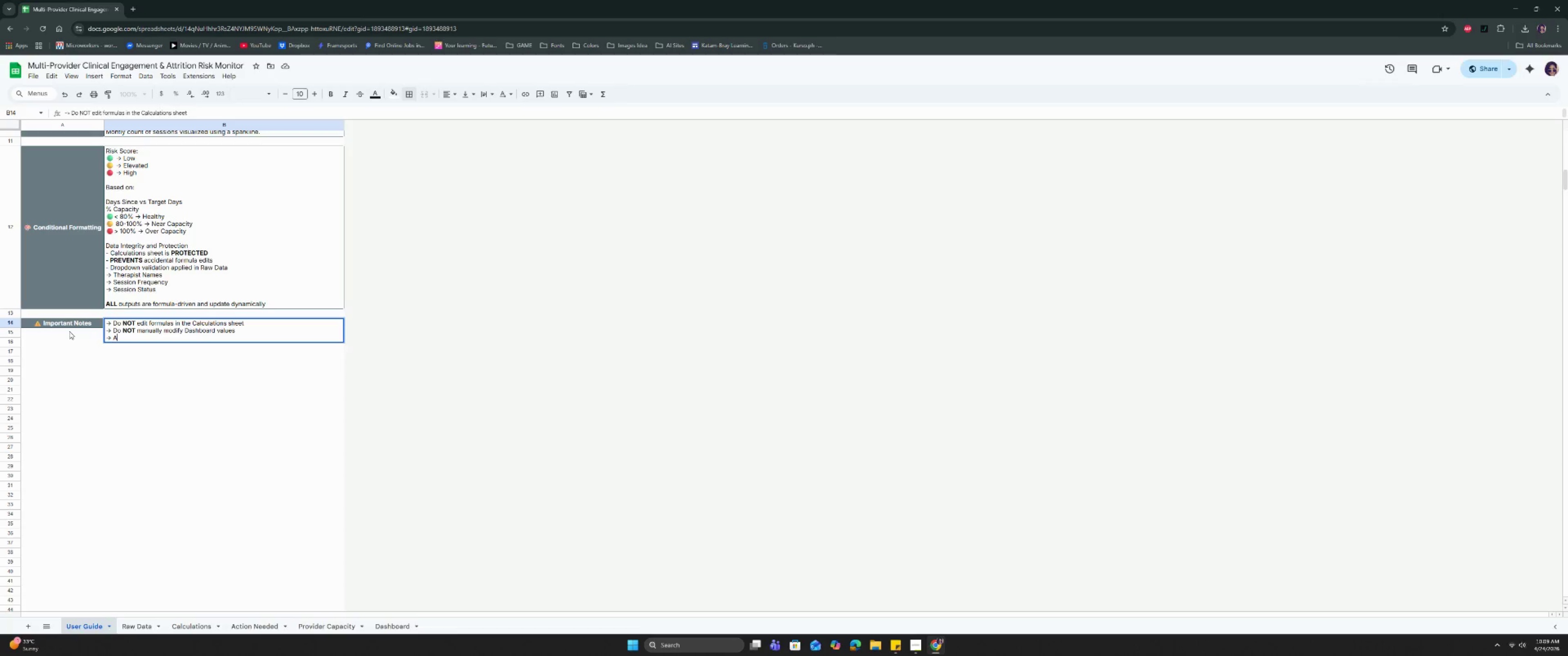 
key(Backspace)
 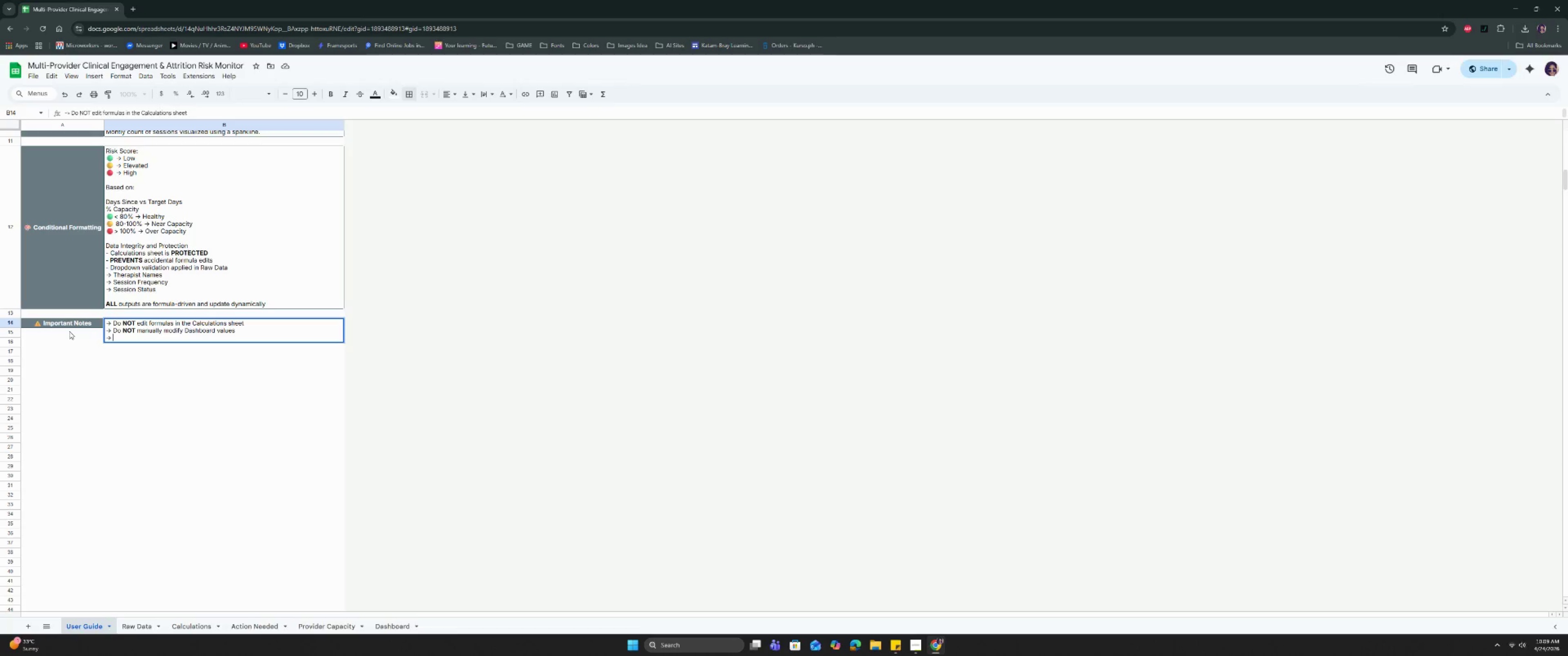 
key(Control+B)
 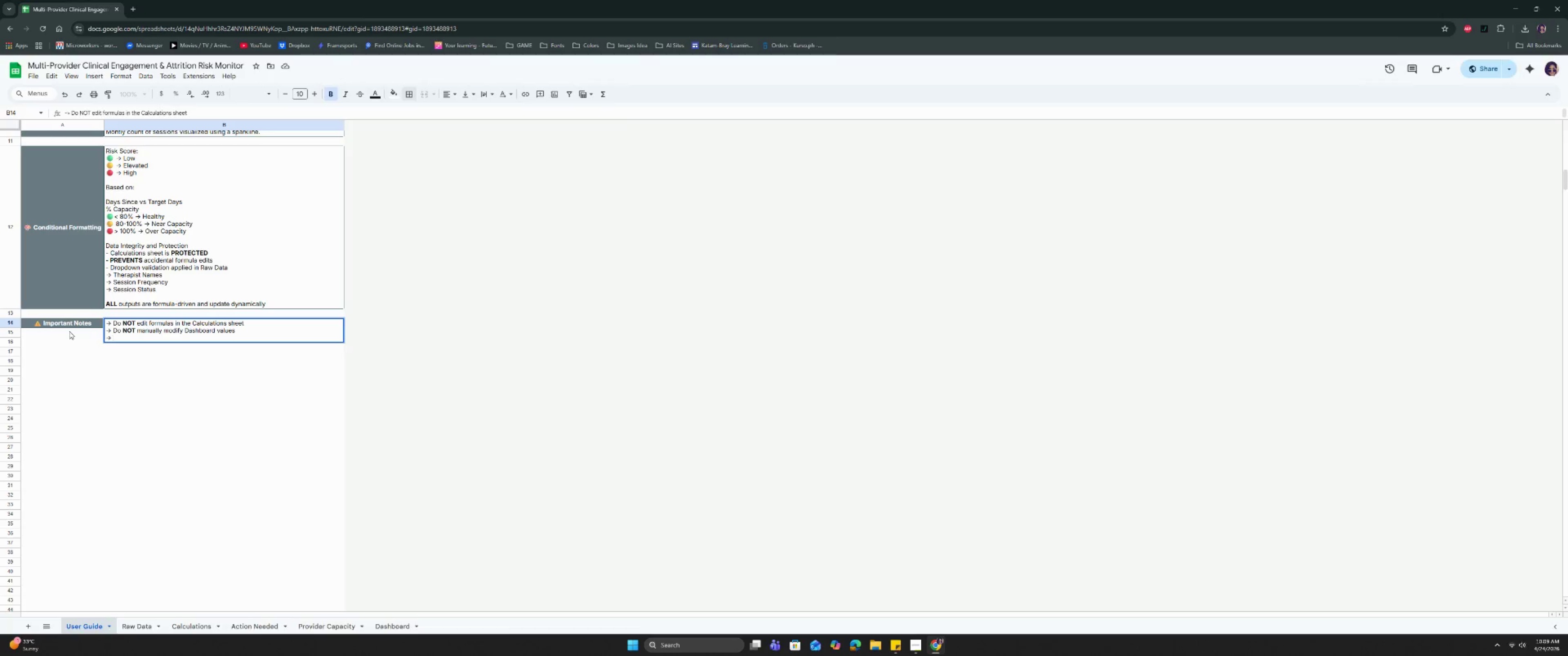 
type(A;)
key(Backspace)
type(LWAYS )
 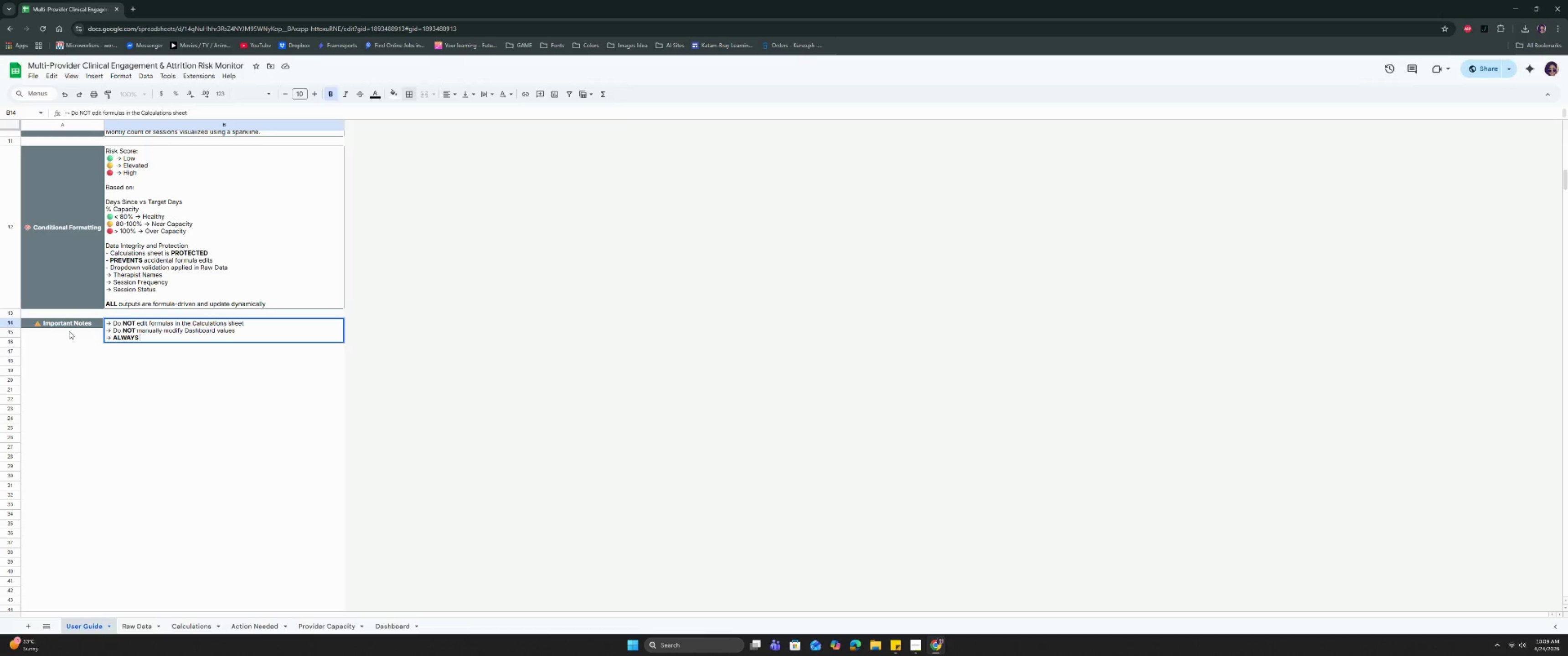 
key(Control+ControlLeft)
 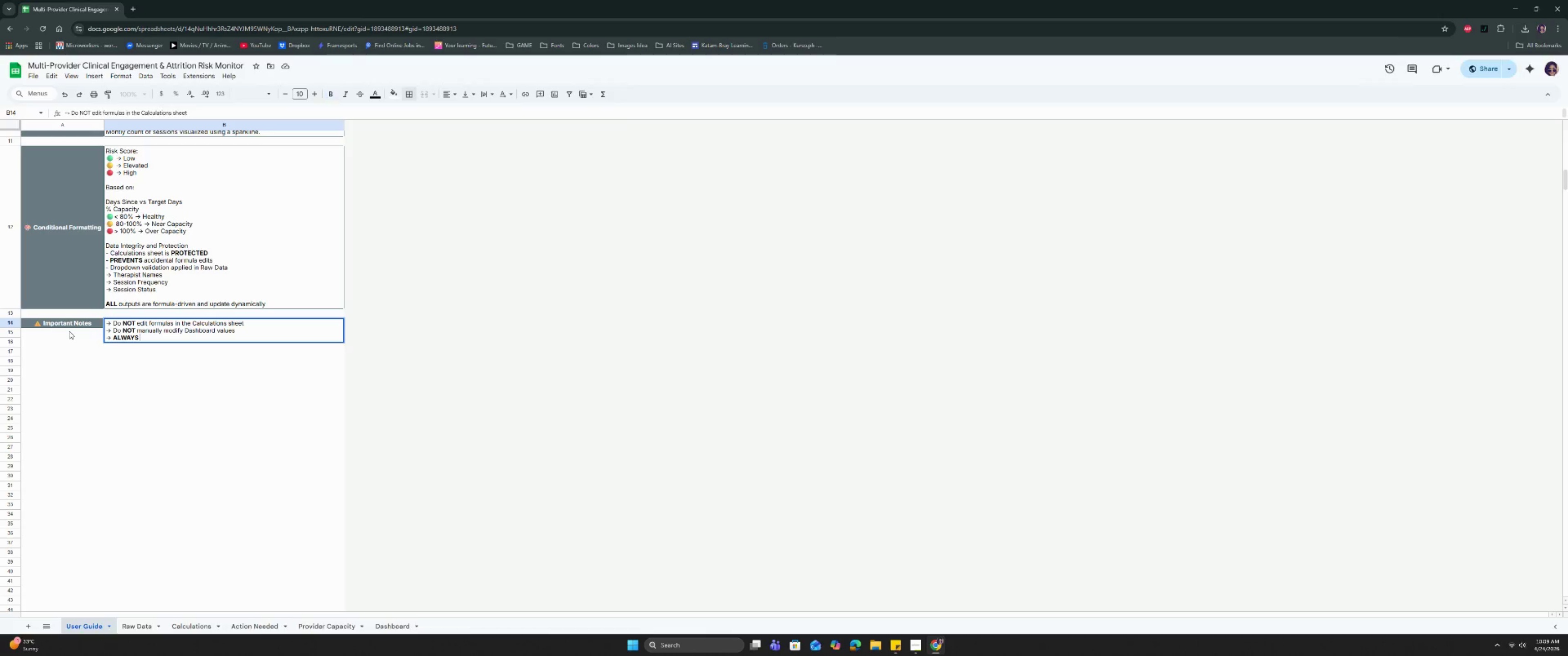 
key(Control+B)
 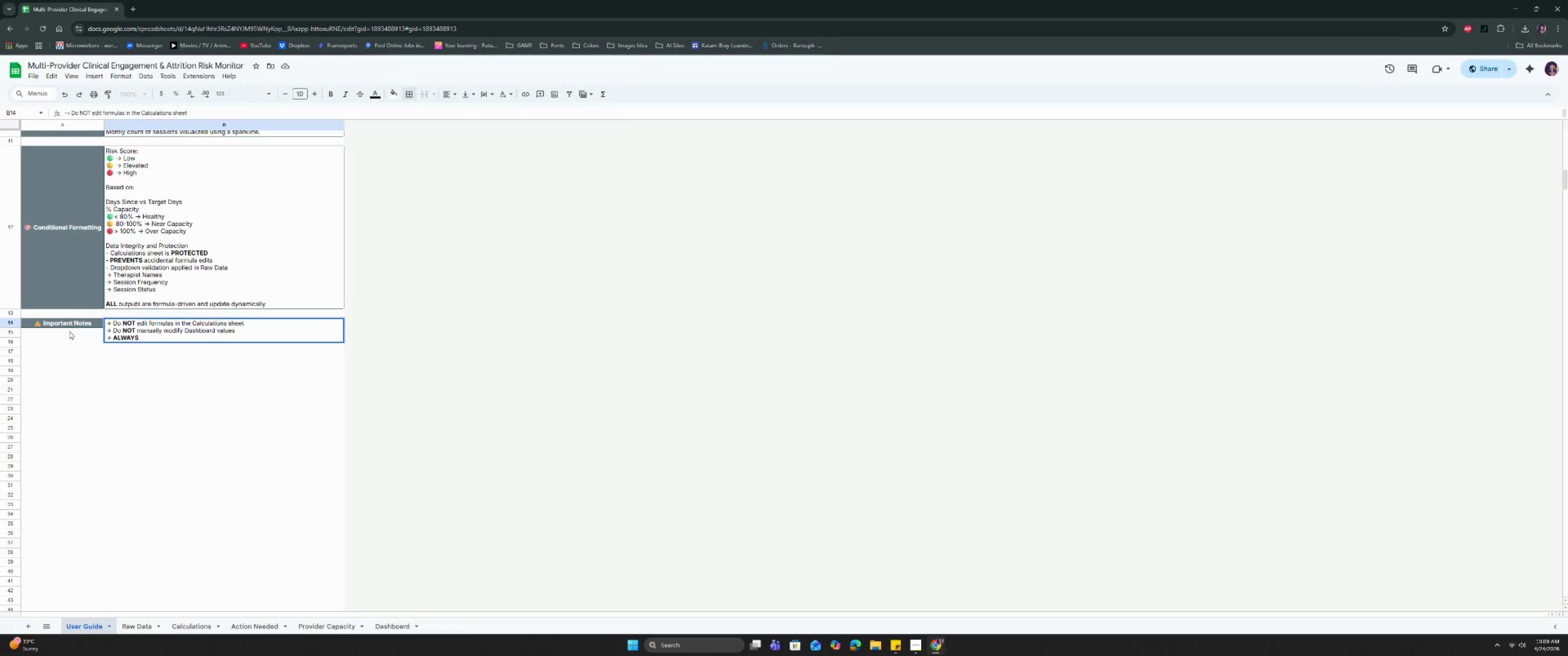 
type(ENTE)
key(Backspace)
key(Backspace)
key(Backspace)
key(Backspace)
 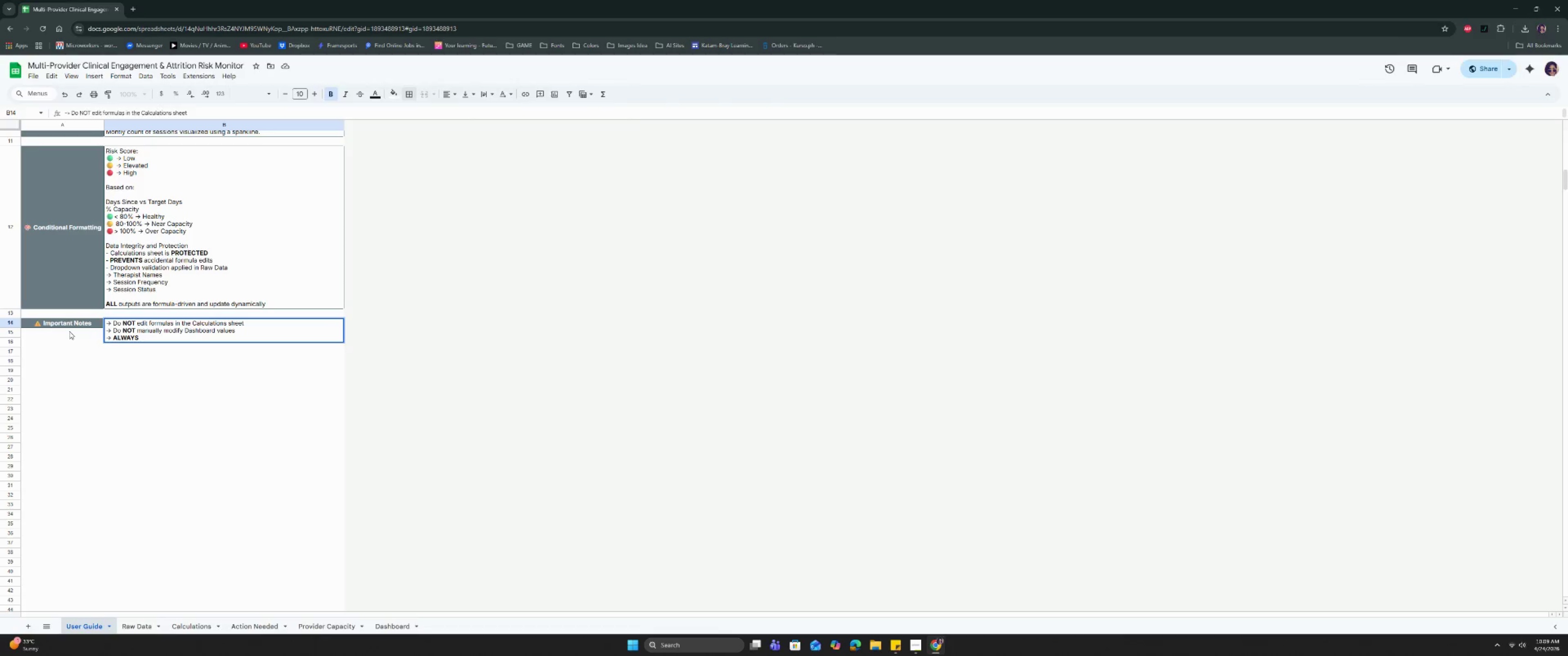 
key(Control+ControlLeft)
 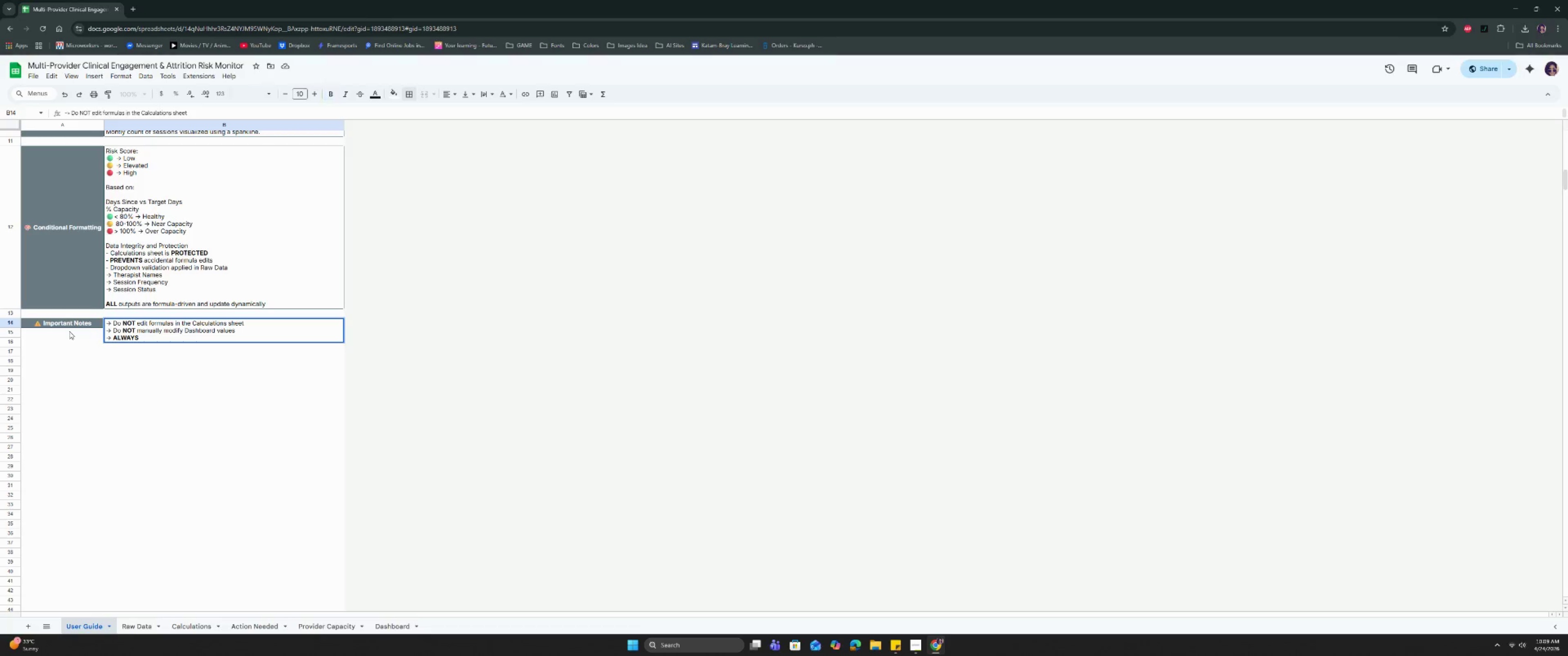 
key(Control+B)
 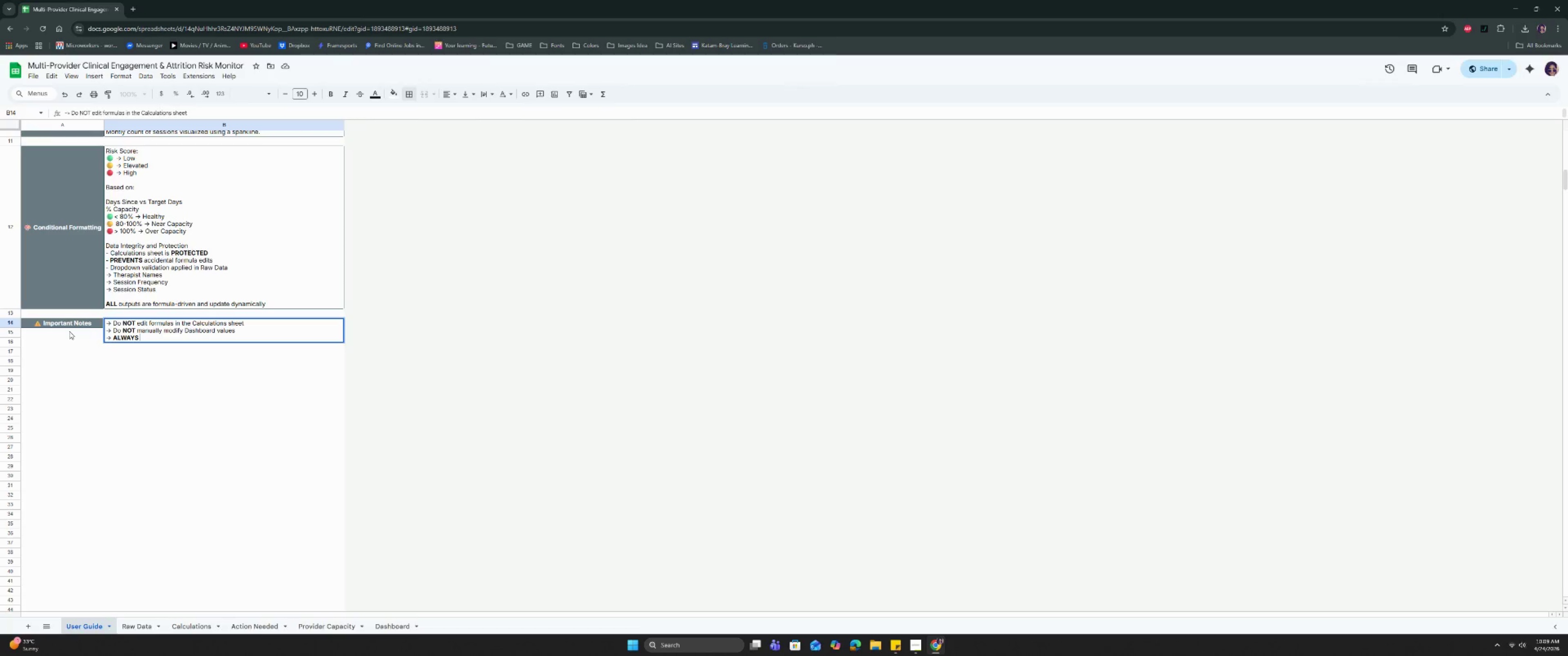 
type(entr)
key(Backspace)
type(t)
key(Backspace)
key(Backspace)
type(e)
key(Backspace)
type(ter/update data )
 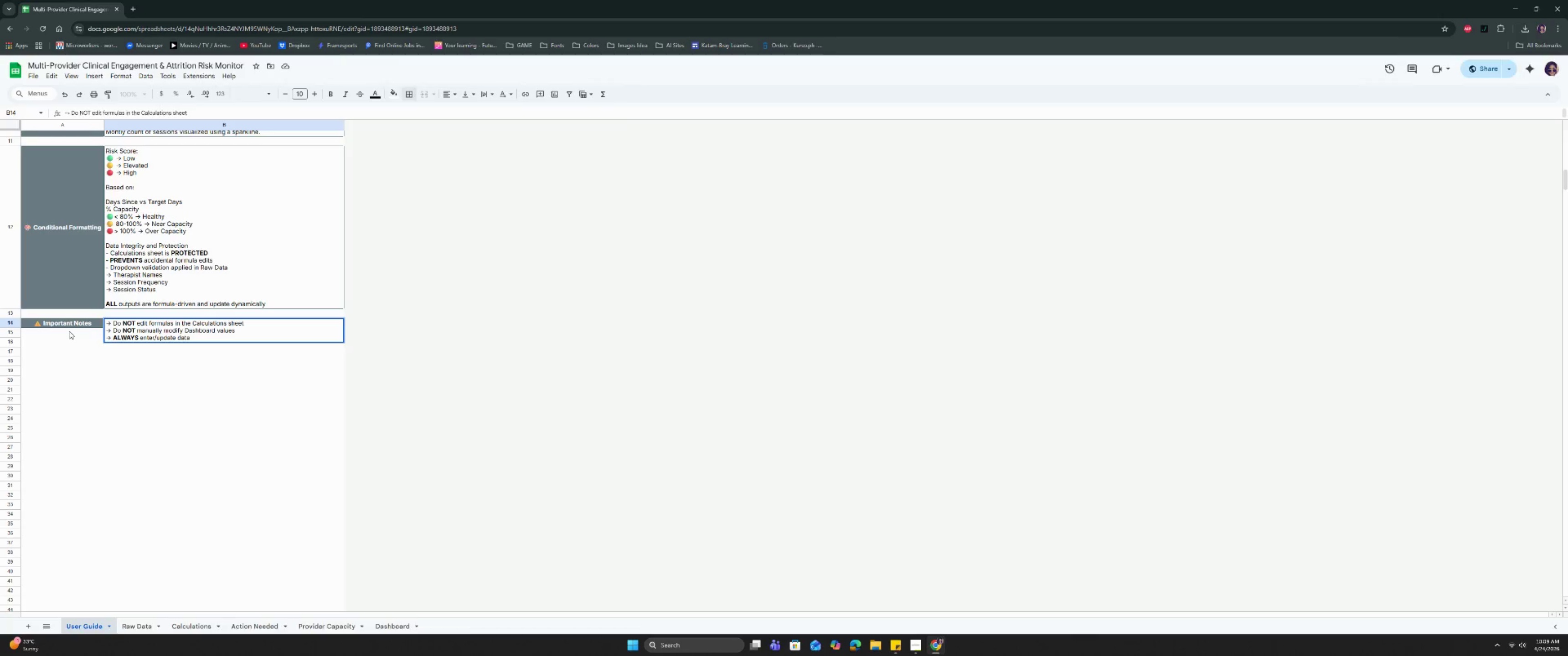 
key(Control+B)
 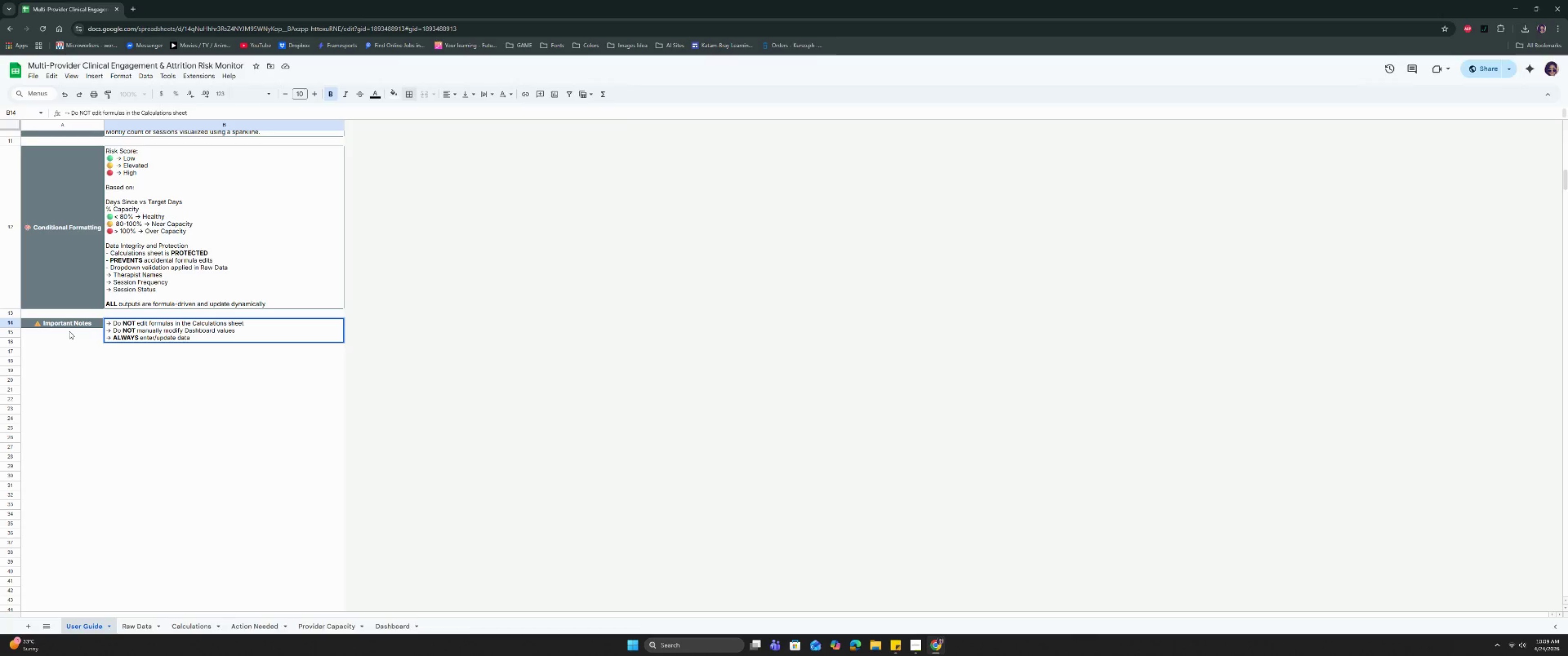 
type(o)
key(Backspace)
type(ONLY)
 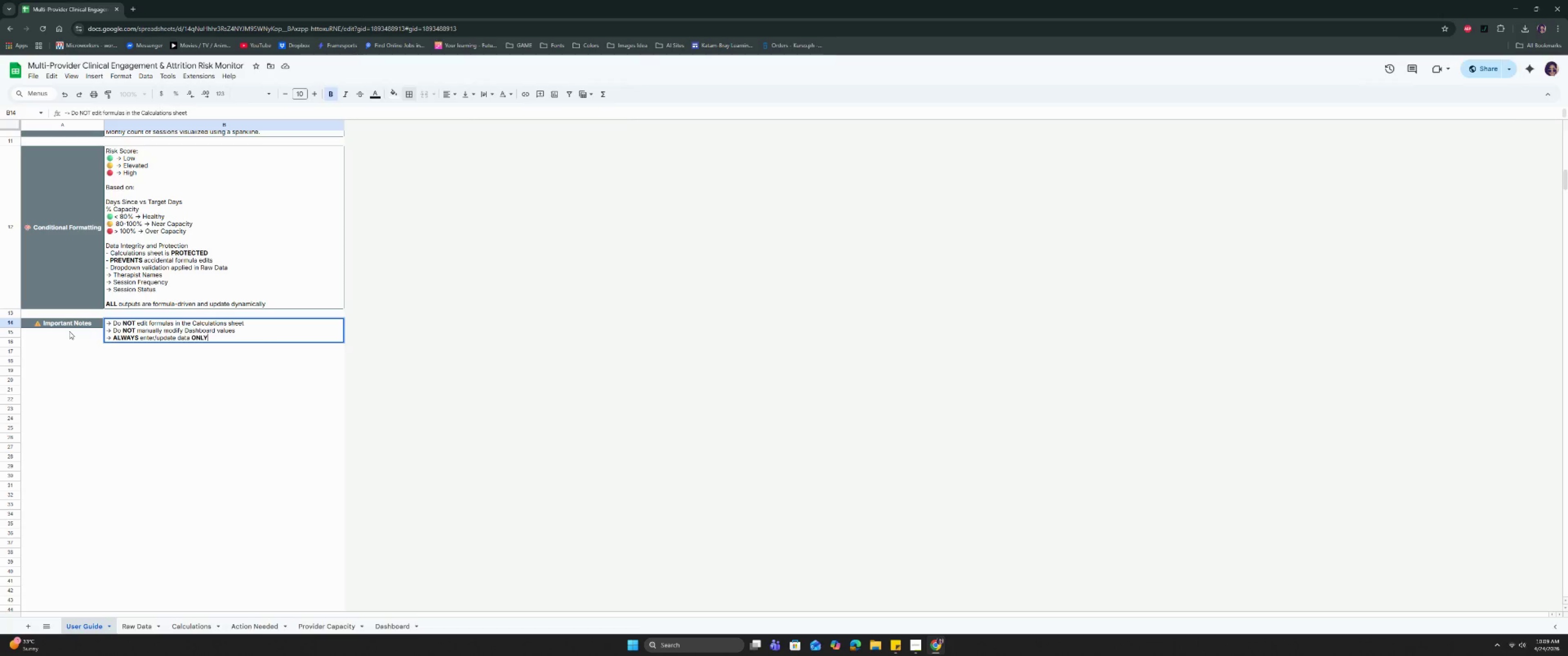 
key(Control+ControlLeft)
 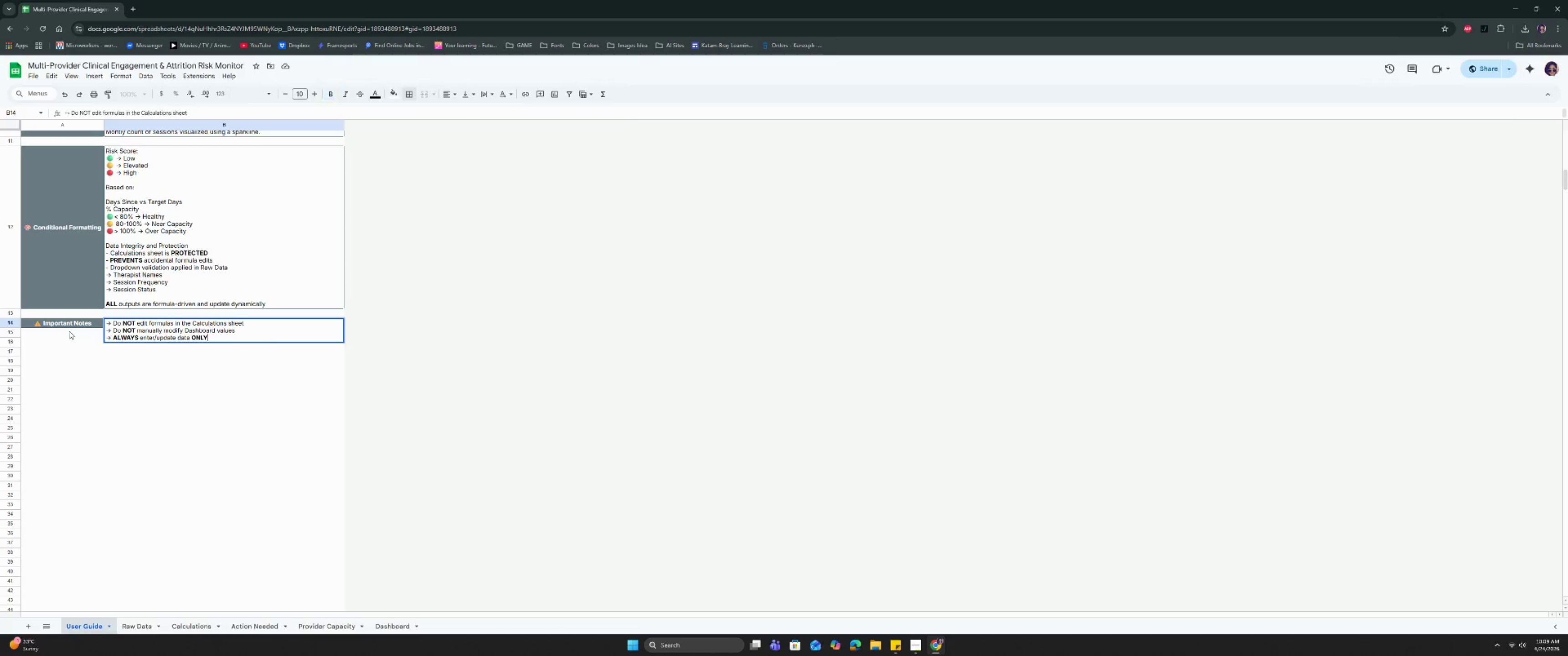 
key(Control+B)
 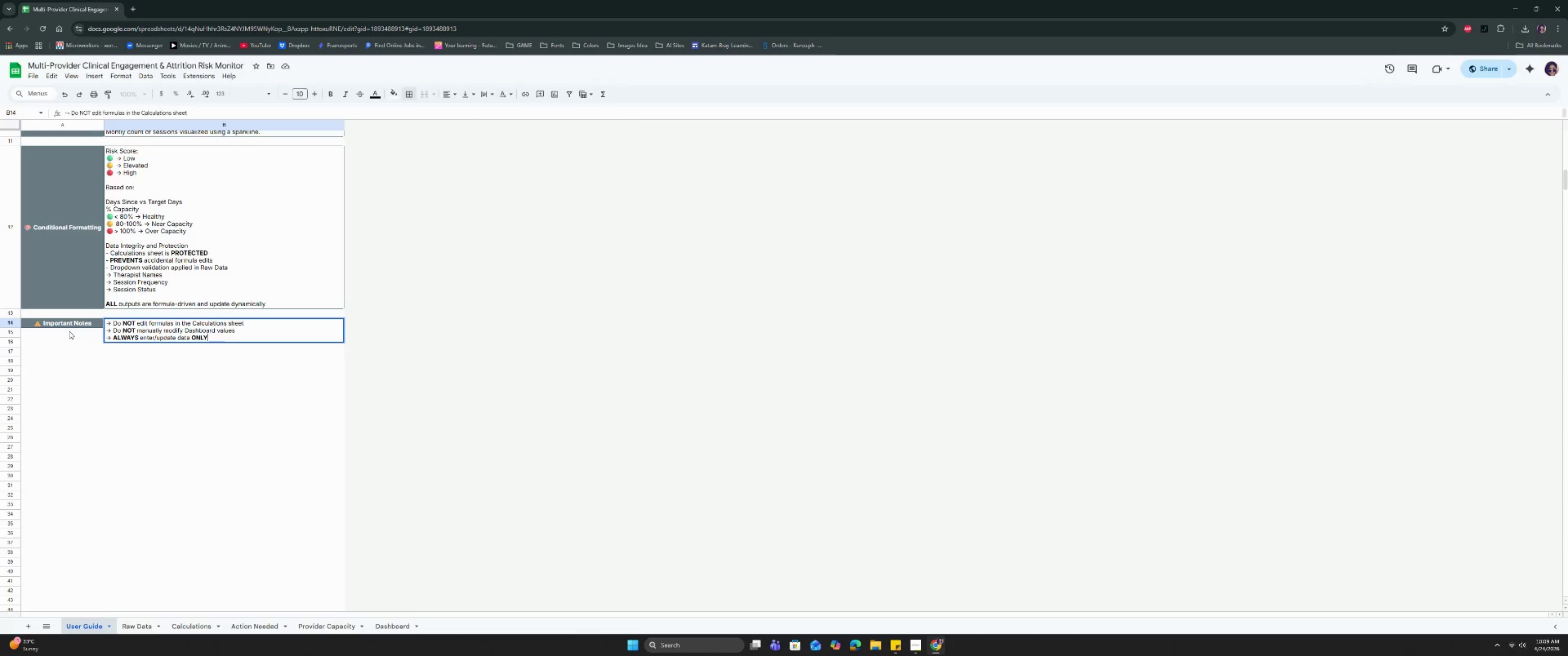 
key(Space)
 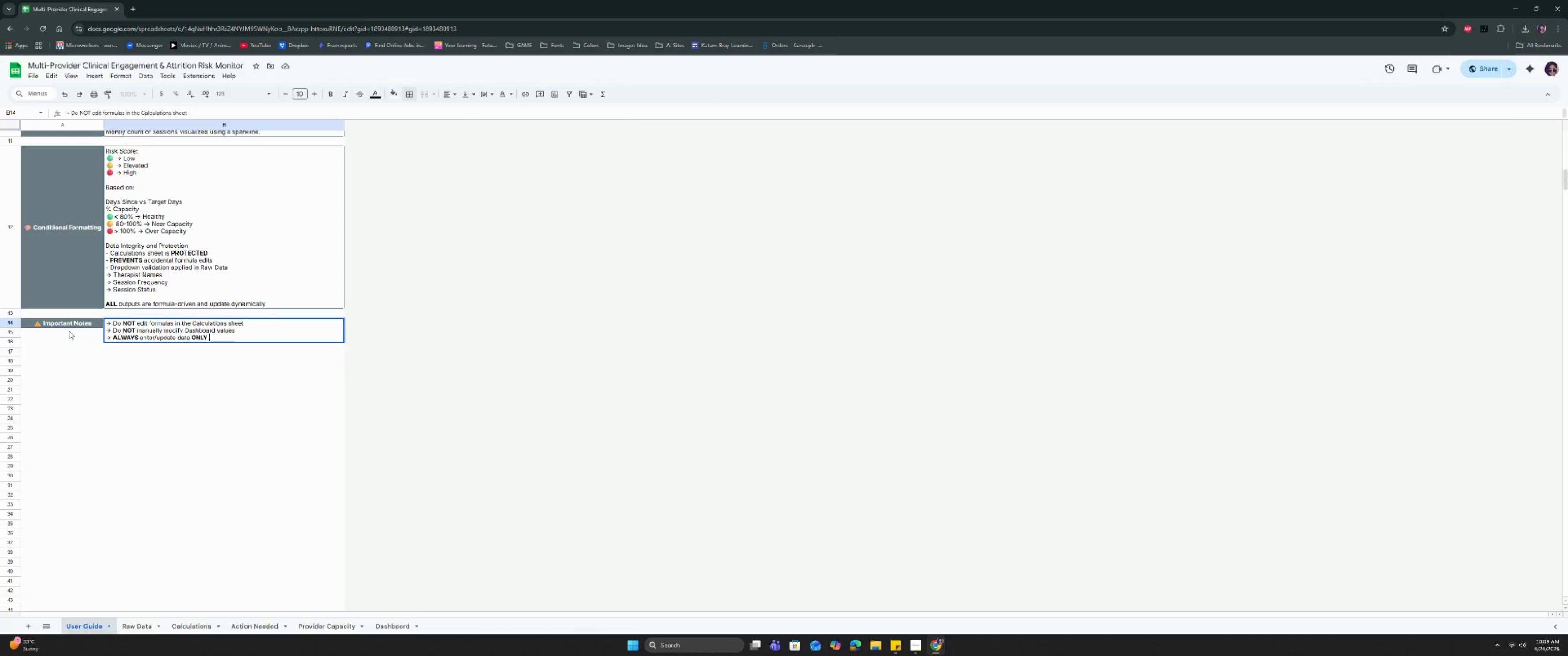 
hold_key(key=ControlLeft, duration=0.44)
 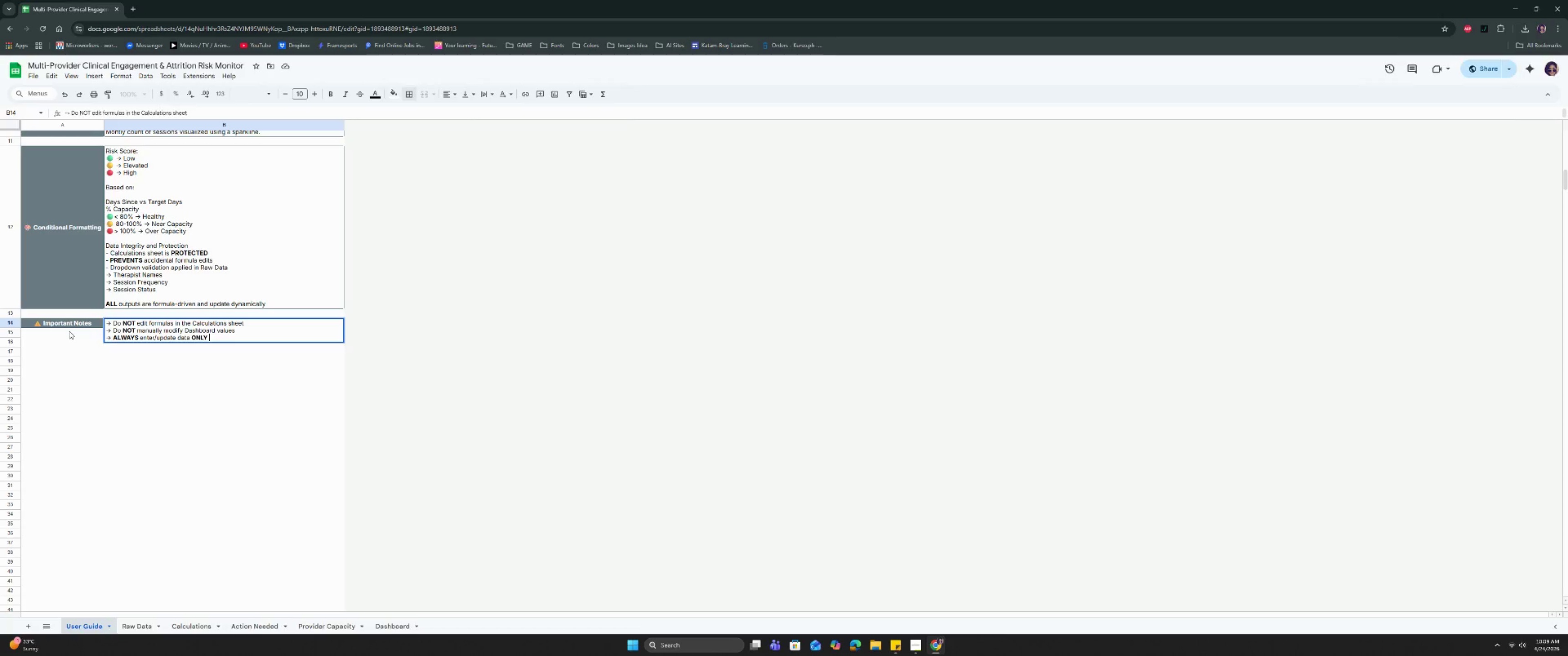 
type(IN RAW)
key(Backspace)
key(Backspace)
key(Backspace)
key(Backspace)
key(Backspace)
key(Backspace)
type(in raw)
key(Backspace)
key(Backspace)
key(Backspace)
type(RAW )
key(Backspace)
key(Backspace)
key(Backspace)
type(aw Data)
 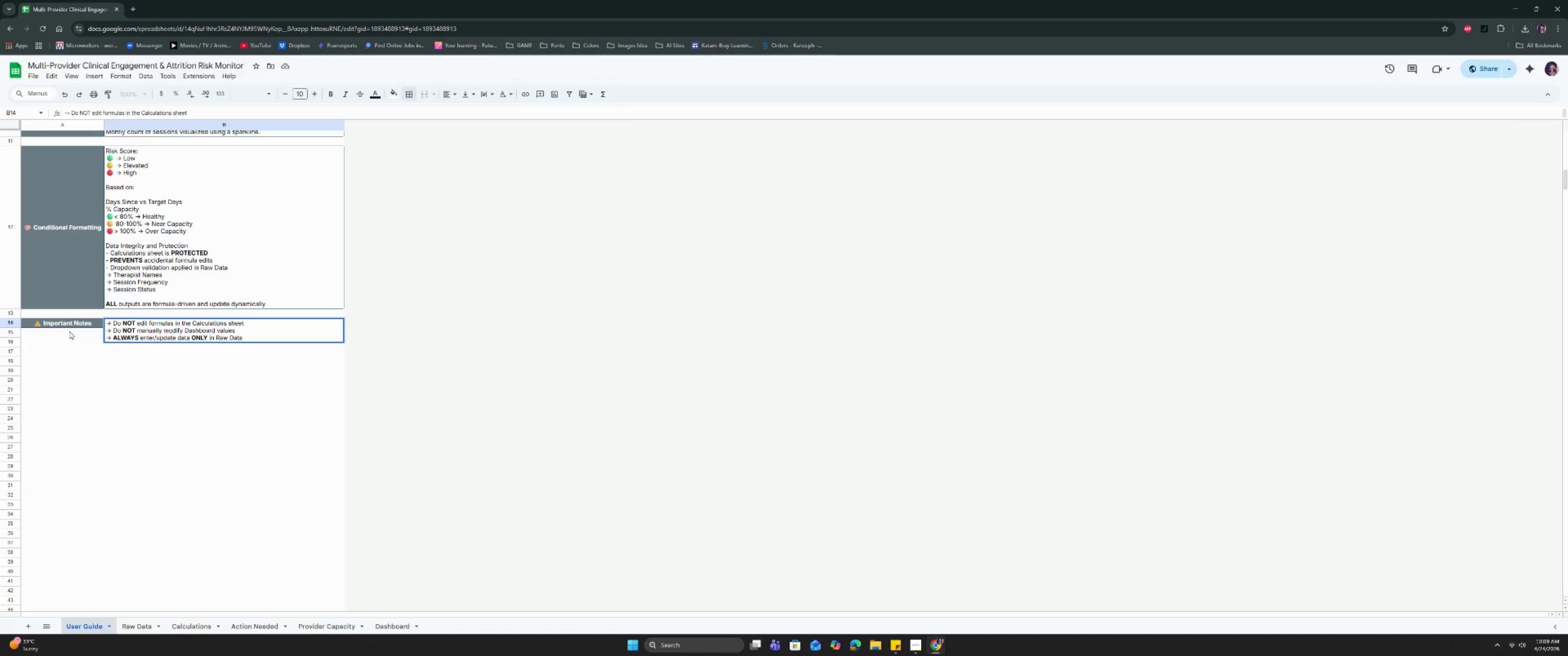 
hold_key(key=ControlLeft, duration=0.31)
 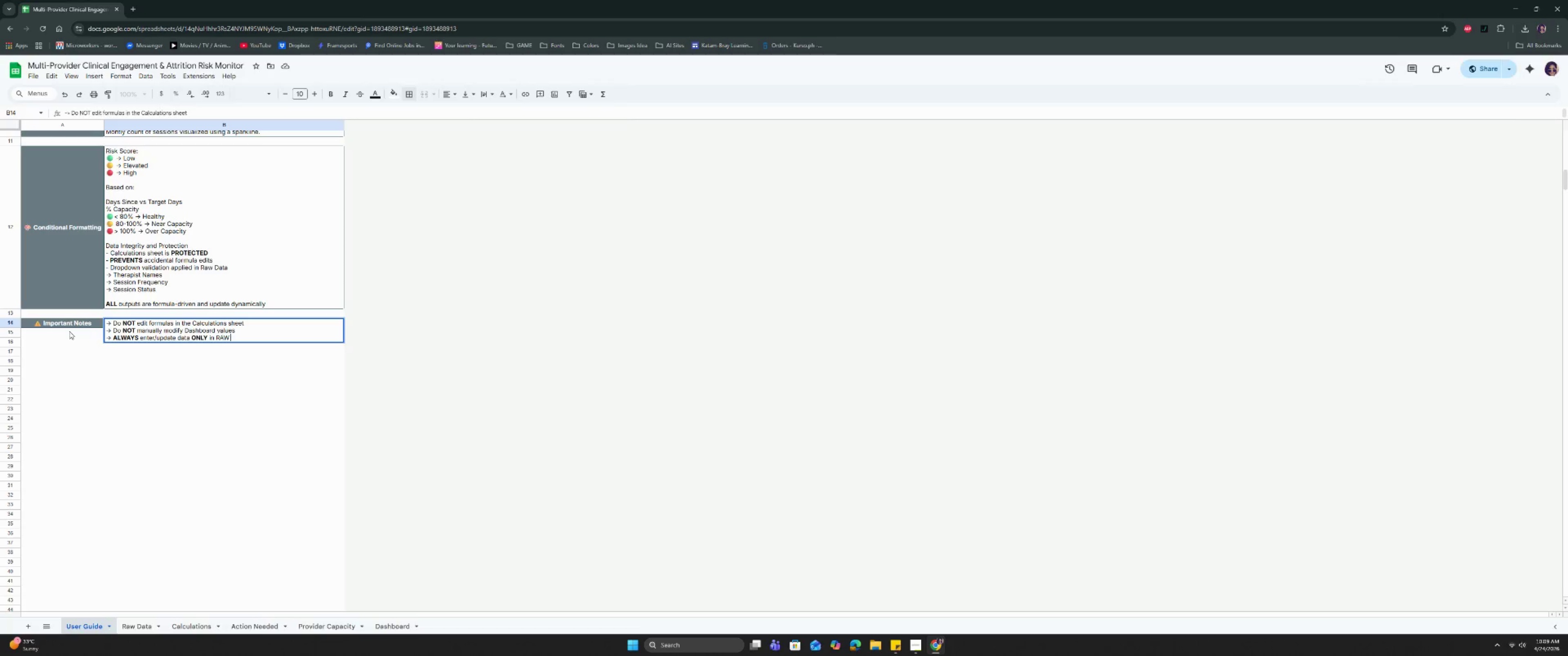 
wait(5.47)
 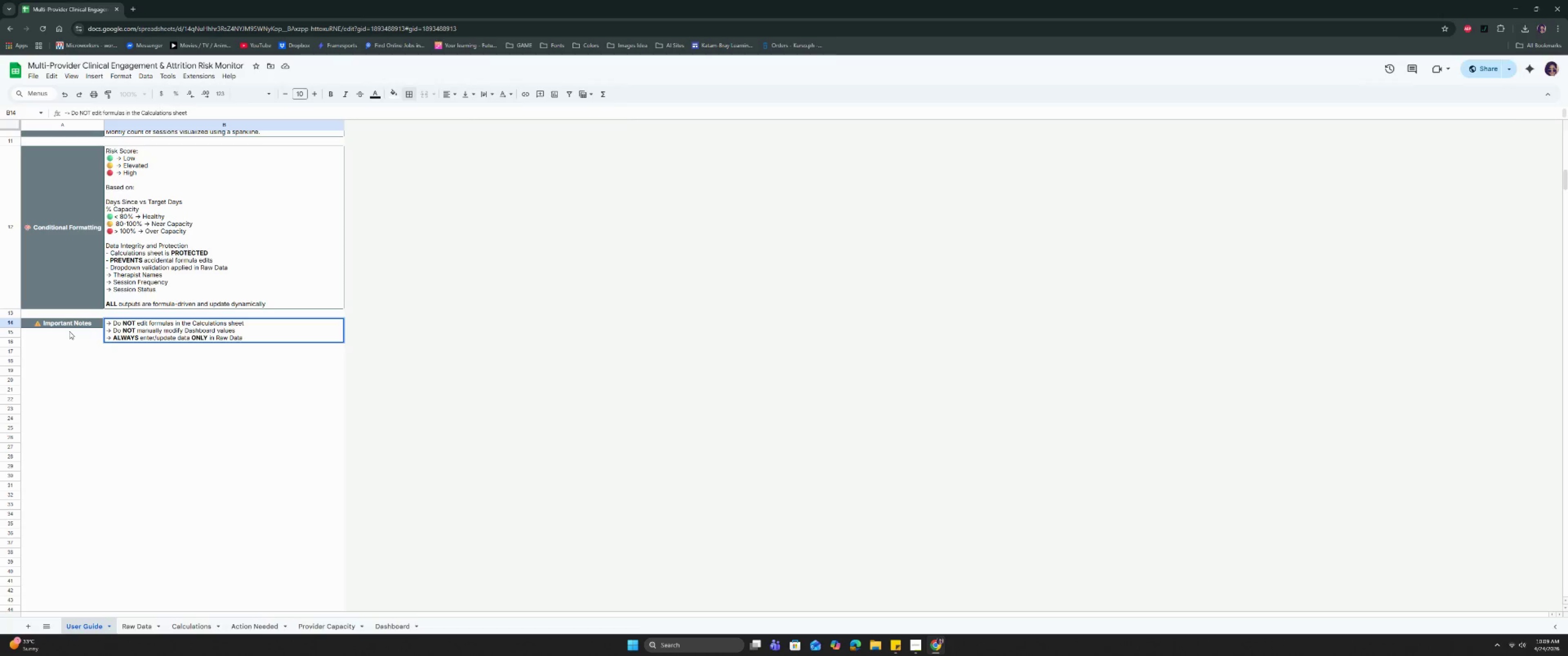 
key(Control+Enter)
 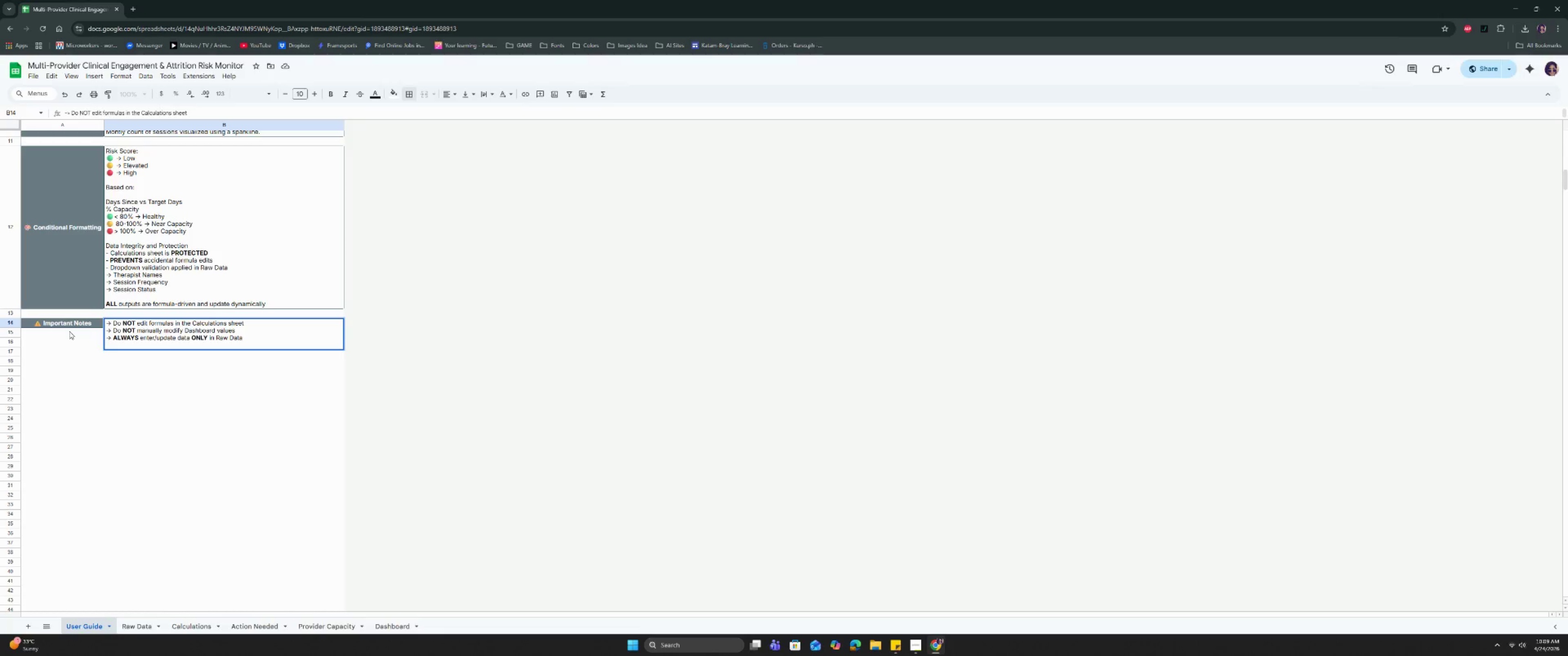 
key(Minus)
 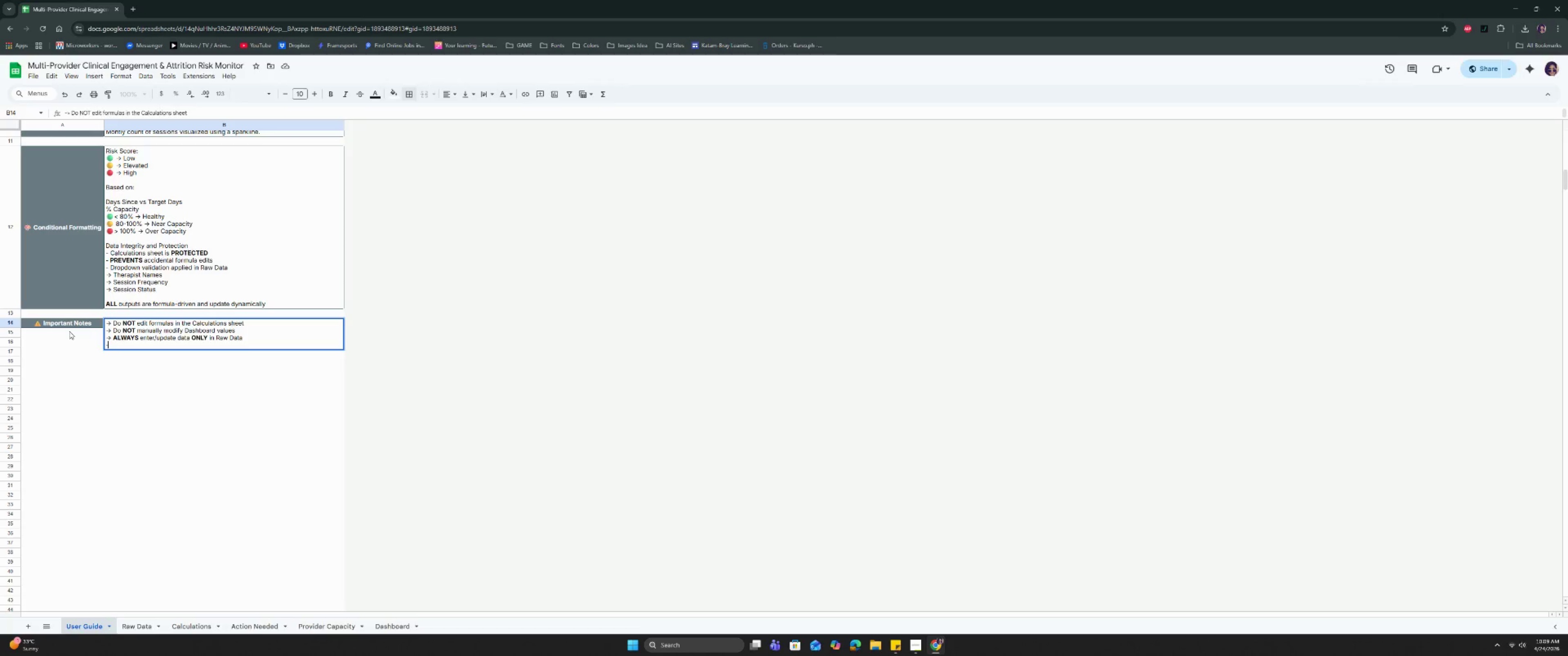 
key(Shift+Slash)
 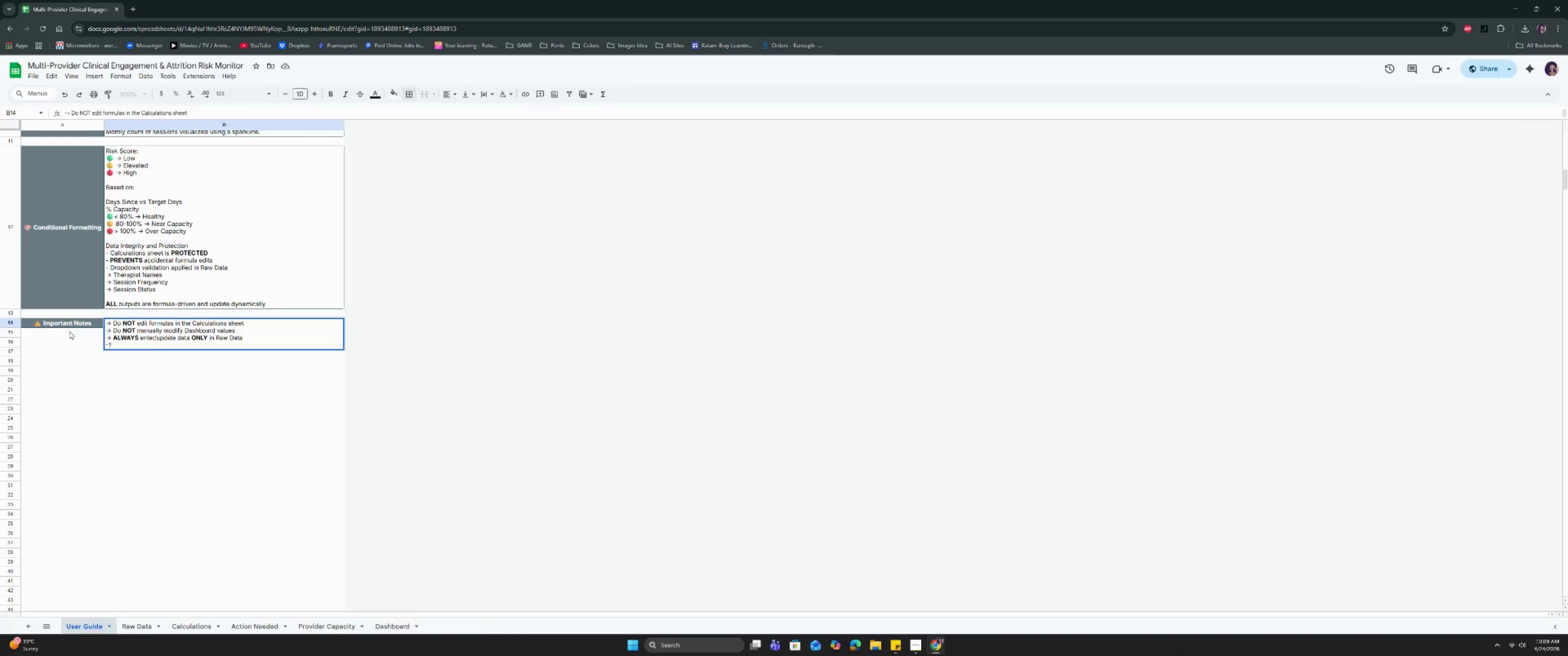 
key(Backspace)
 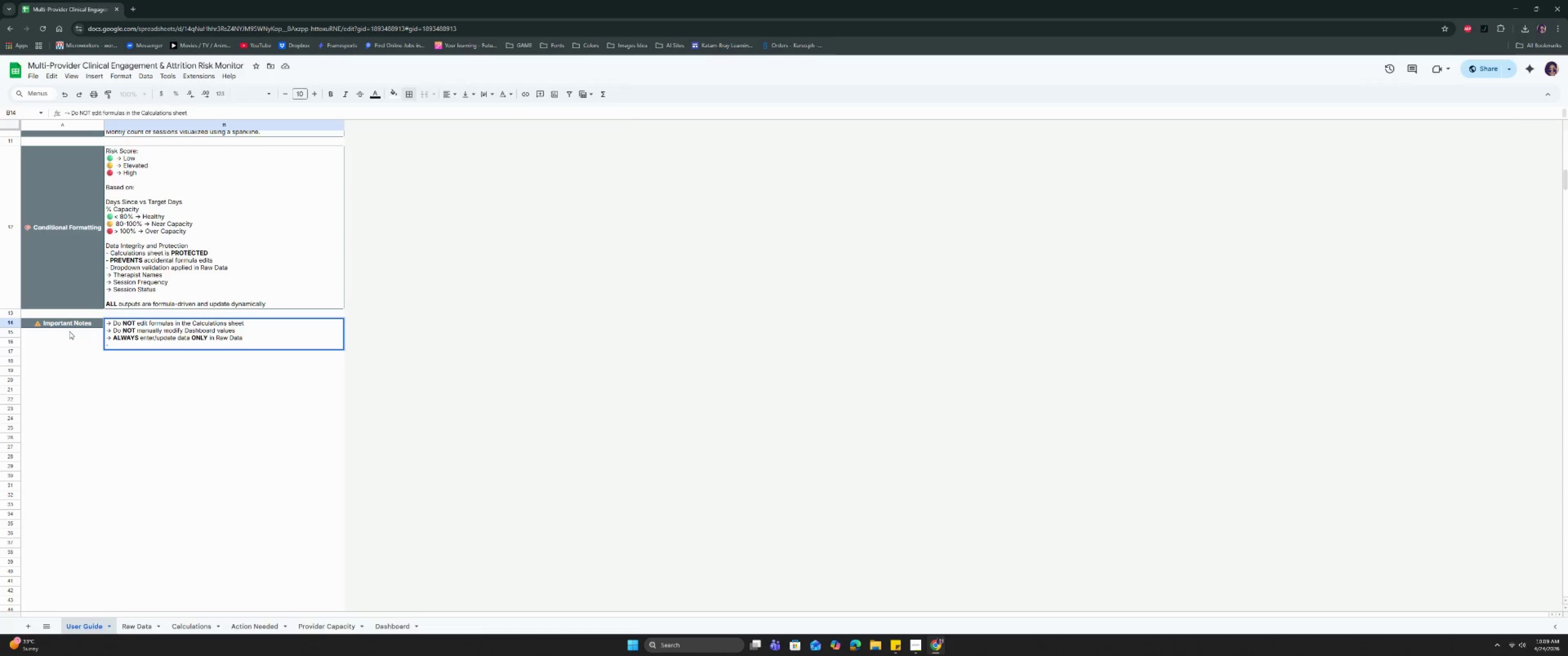 
key(Shift+Period)
 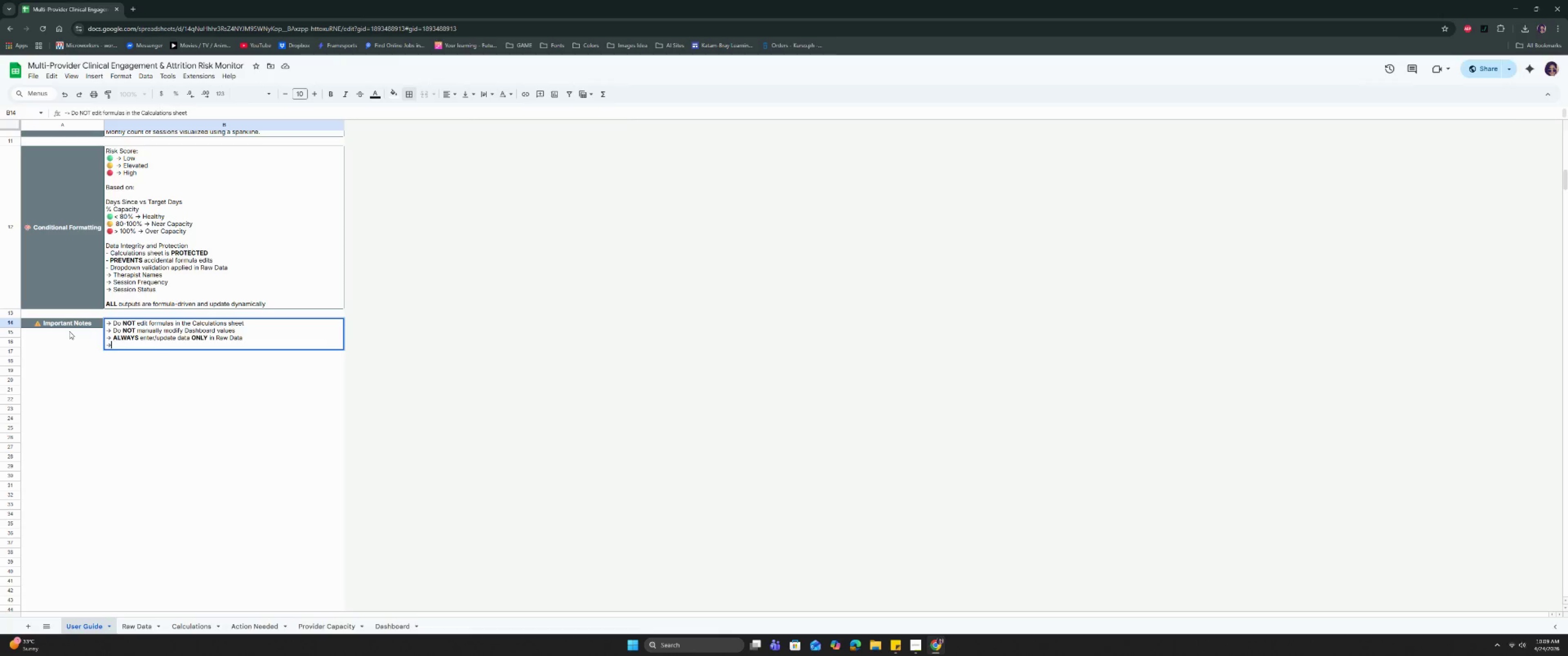 
key(Space)
 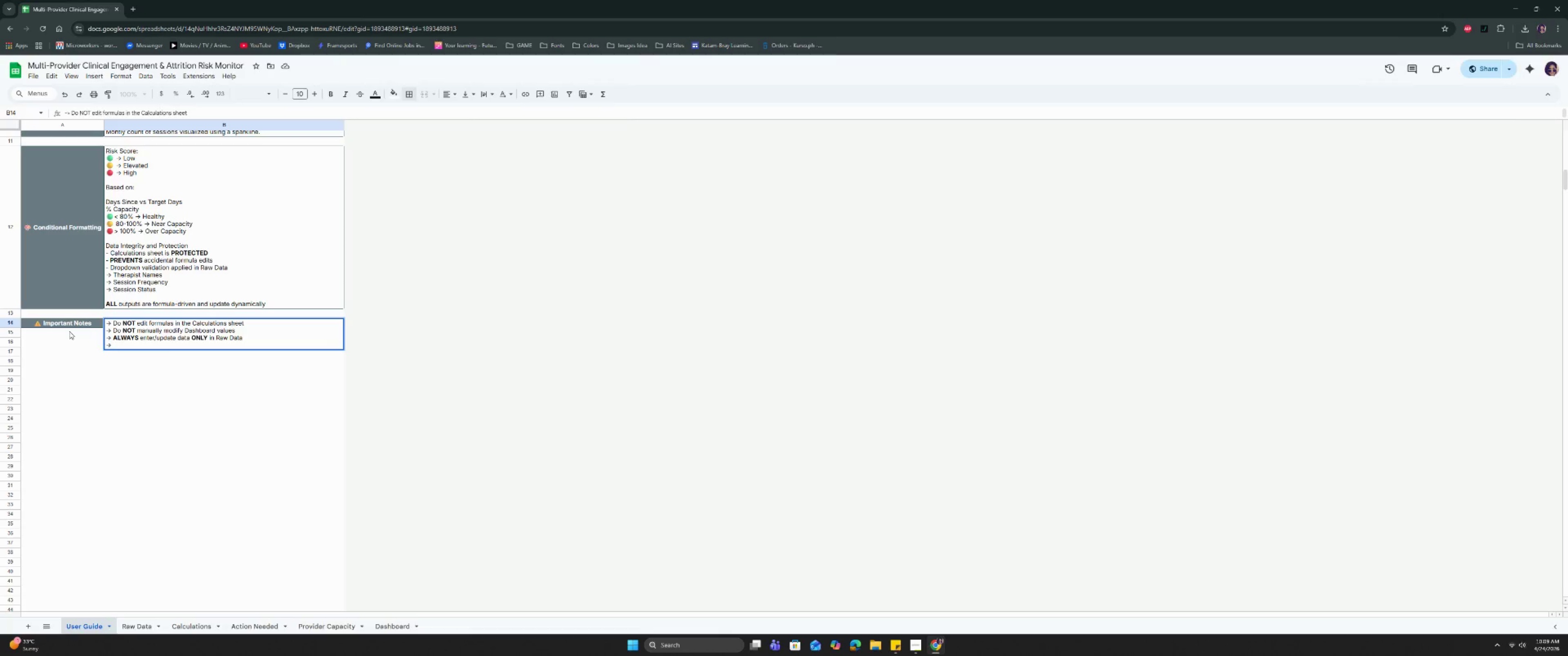 
key(Control+B)
 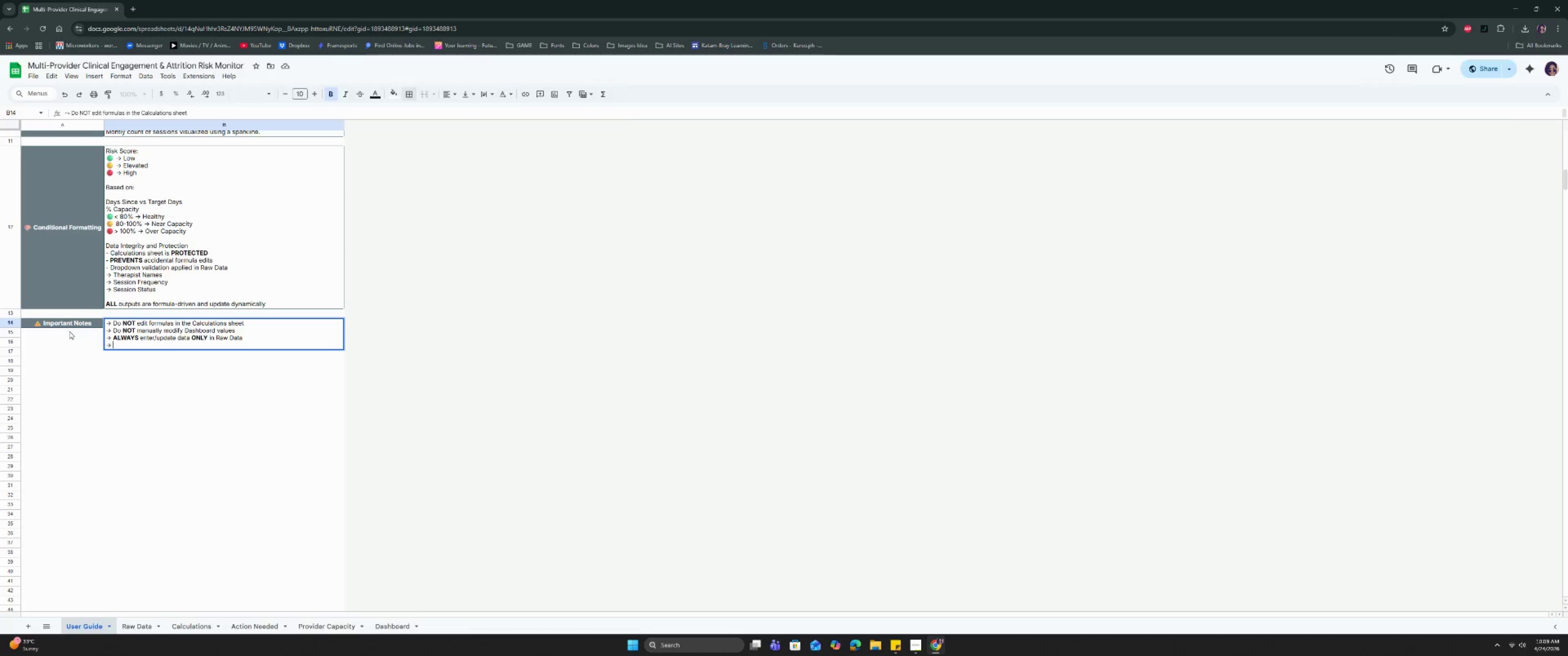 
type(ENSURE )
 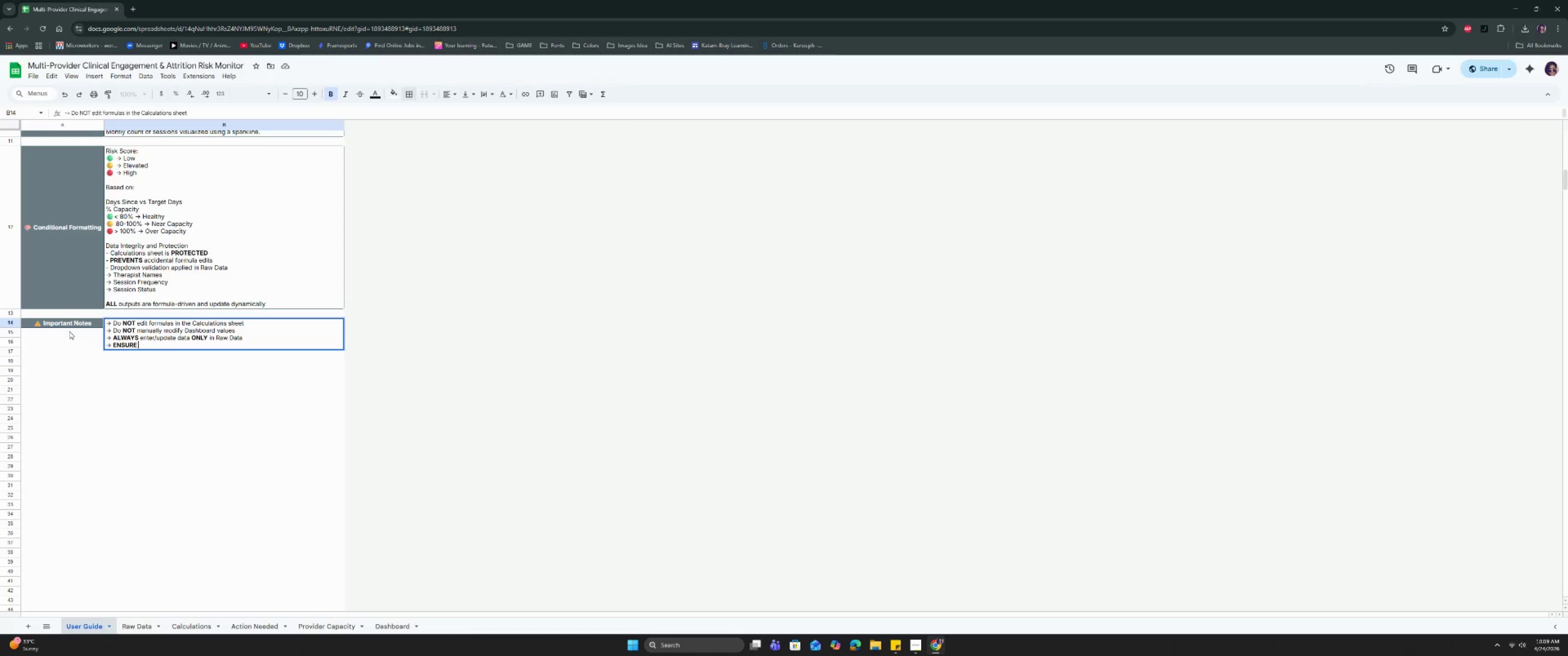 
key(Control+B)
 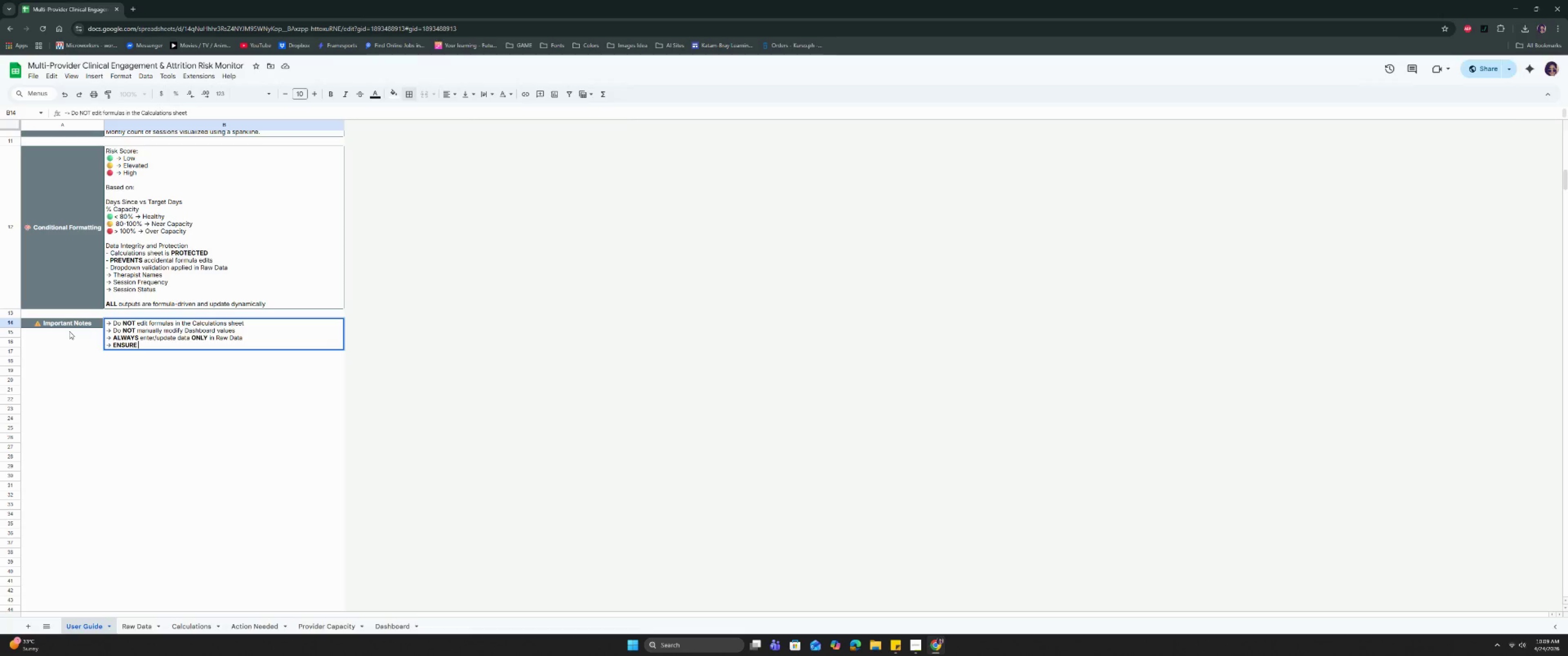 
type(there)
key(Backspace)
type(apist names mathc )
key(Backspace)
key(Backspace)
key(Backspace)
type(ch the rovider Capacity table exacl)
key(Backspace)
type(tly)
 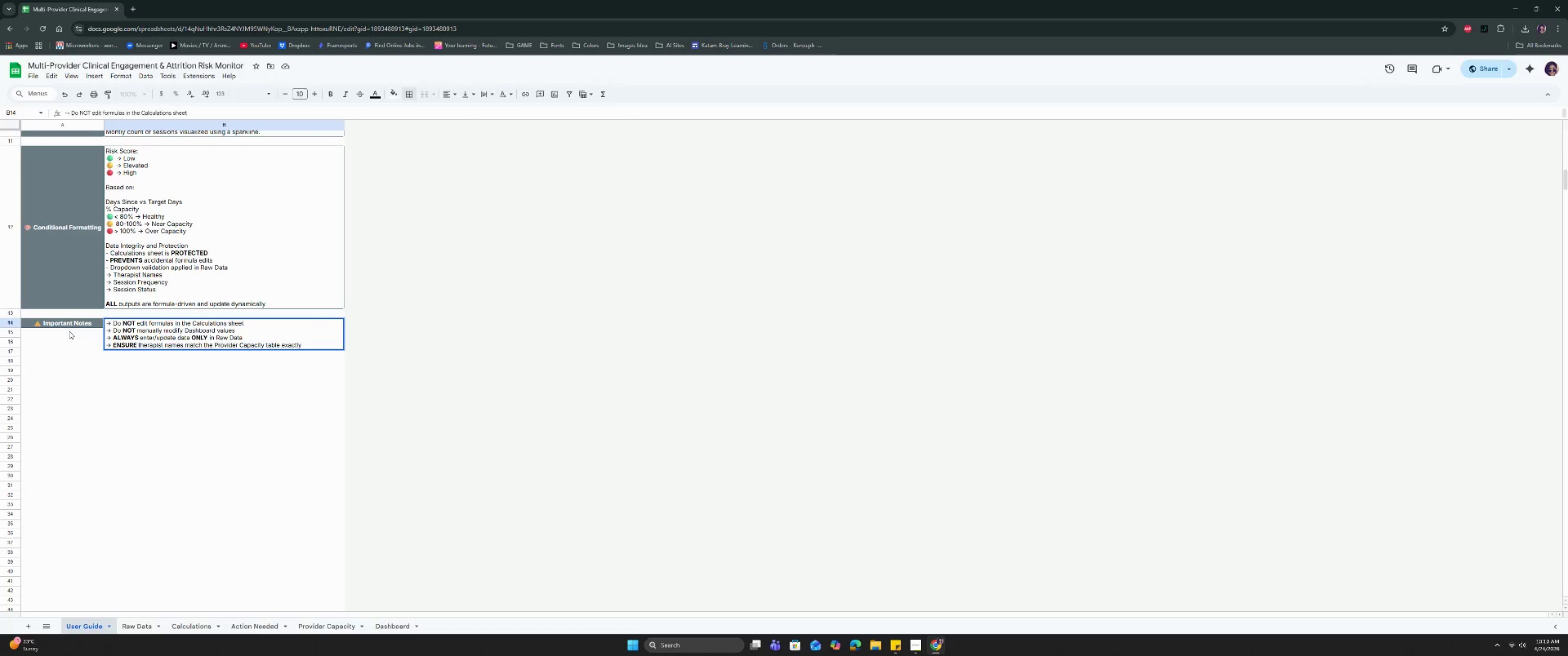 
hold_key(key=ControlRight, duration=0.59)
 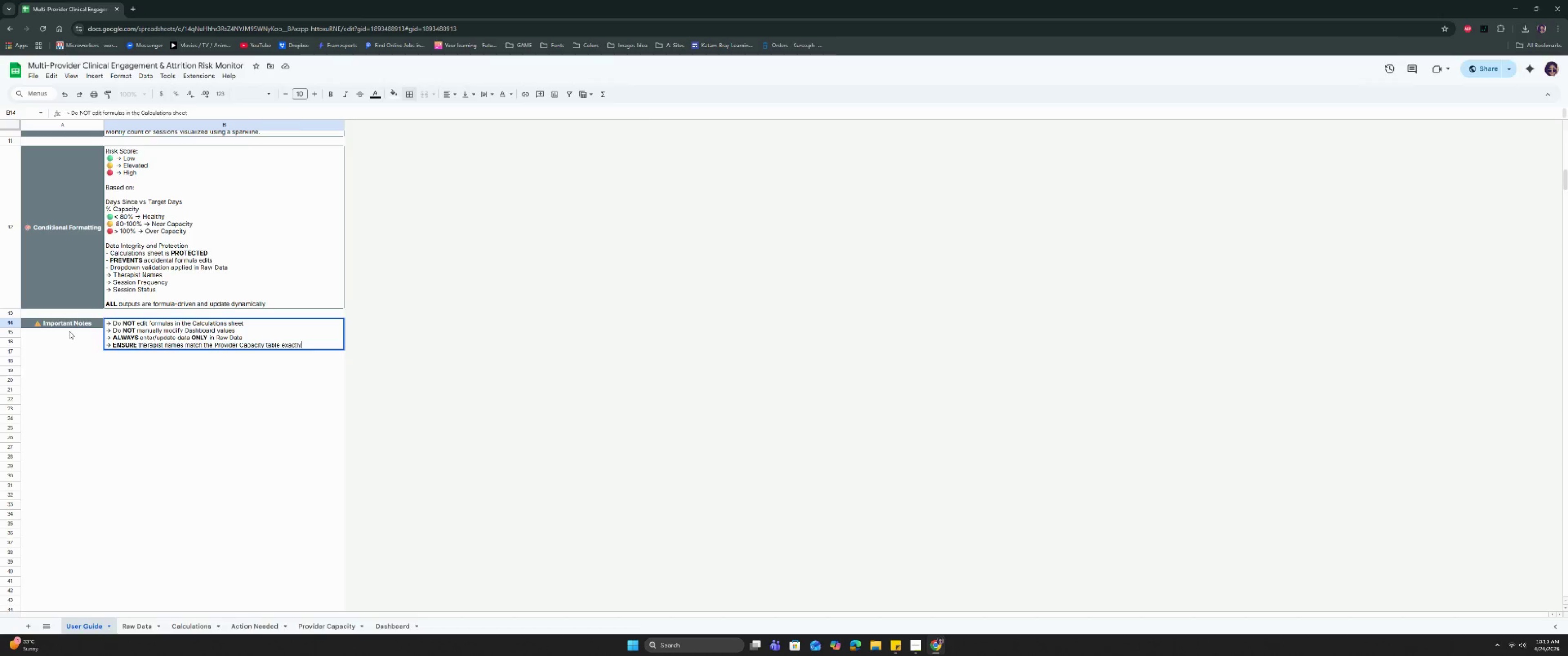 
key(Enter)
 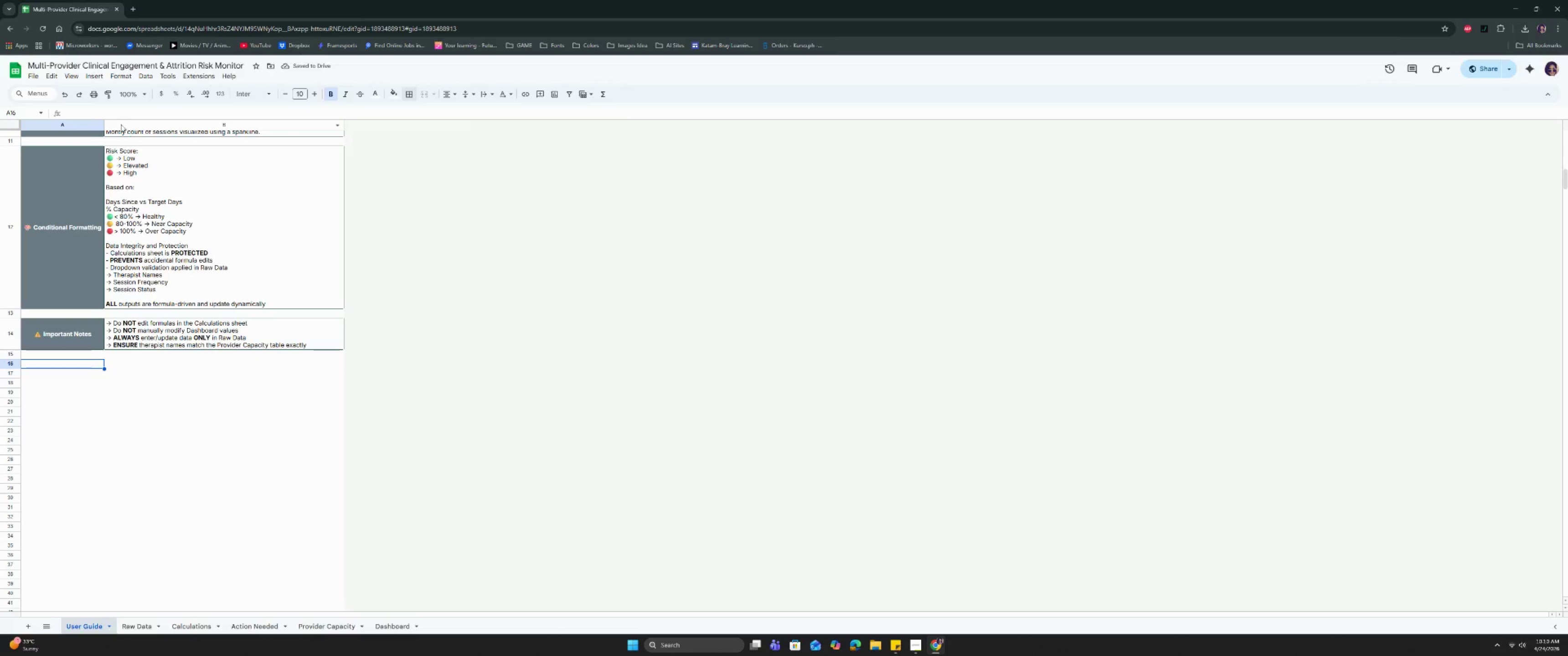 
wait(6.0)
 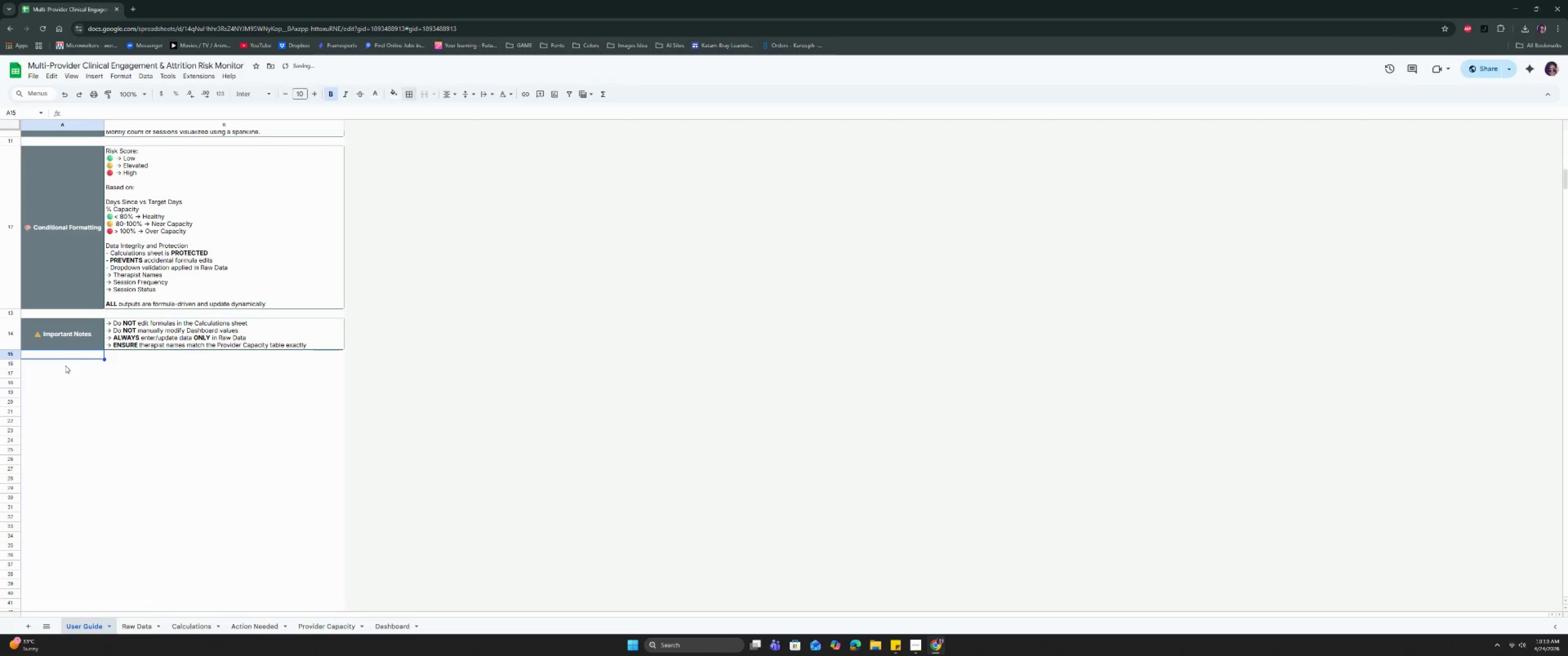 
left_click([391, 93])
 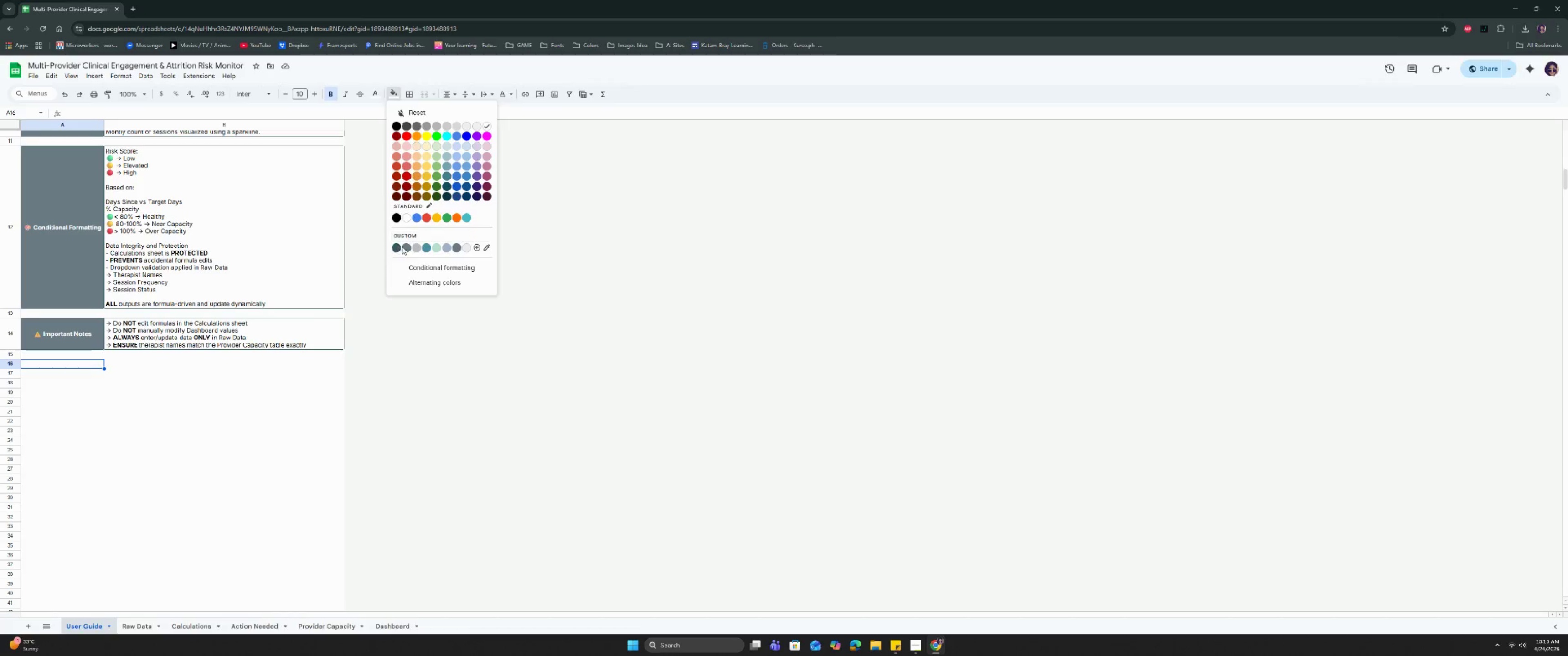 
left_click([407, 249])
 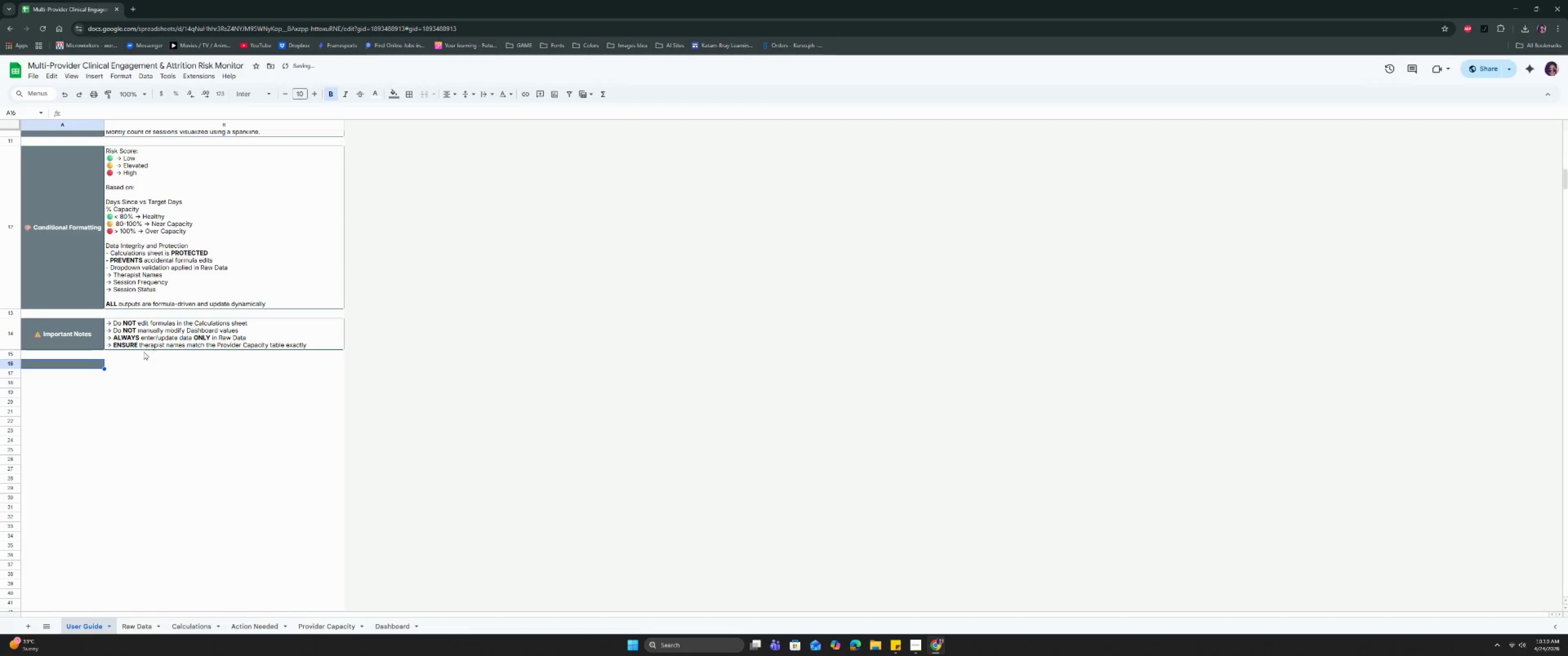 
left_click_drag(start_coordinate=[120, 364], to_coordinate=[87, 363])
 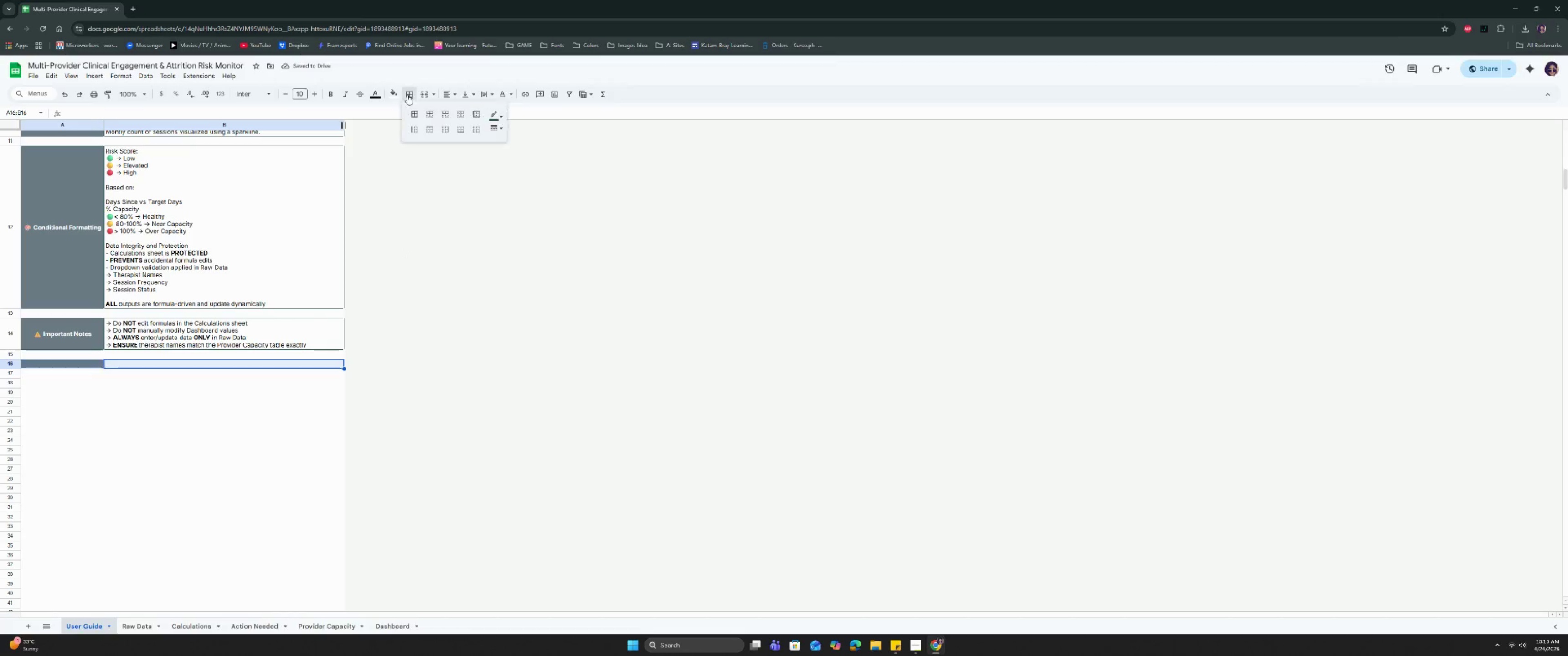 
double_click([417, 117])
 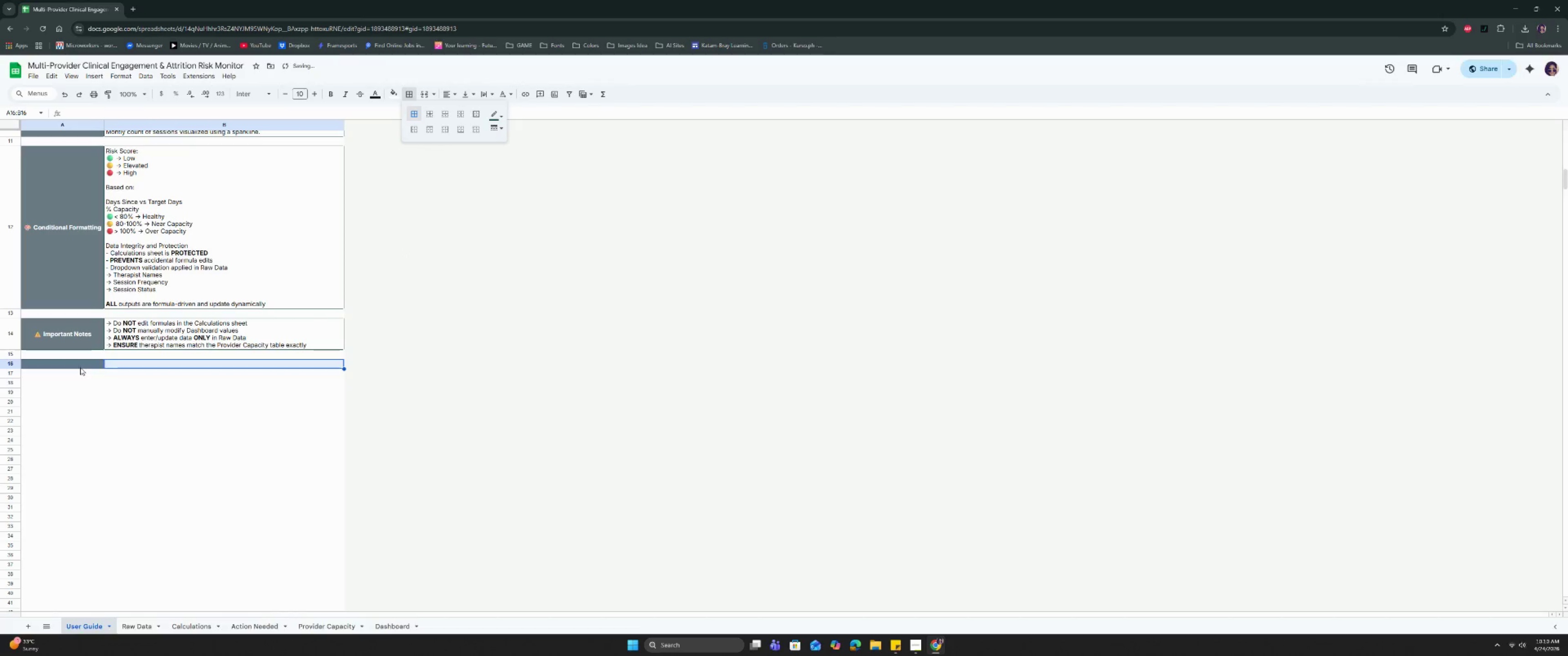 
double_click([80, 364])
 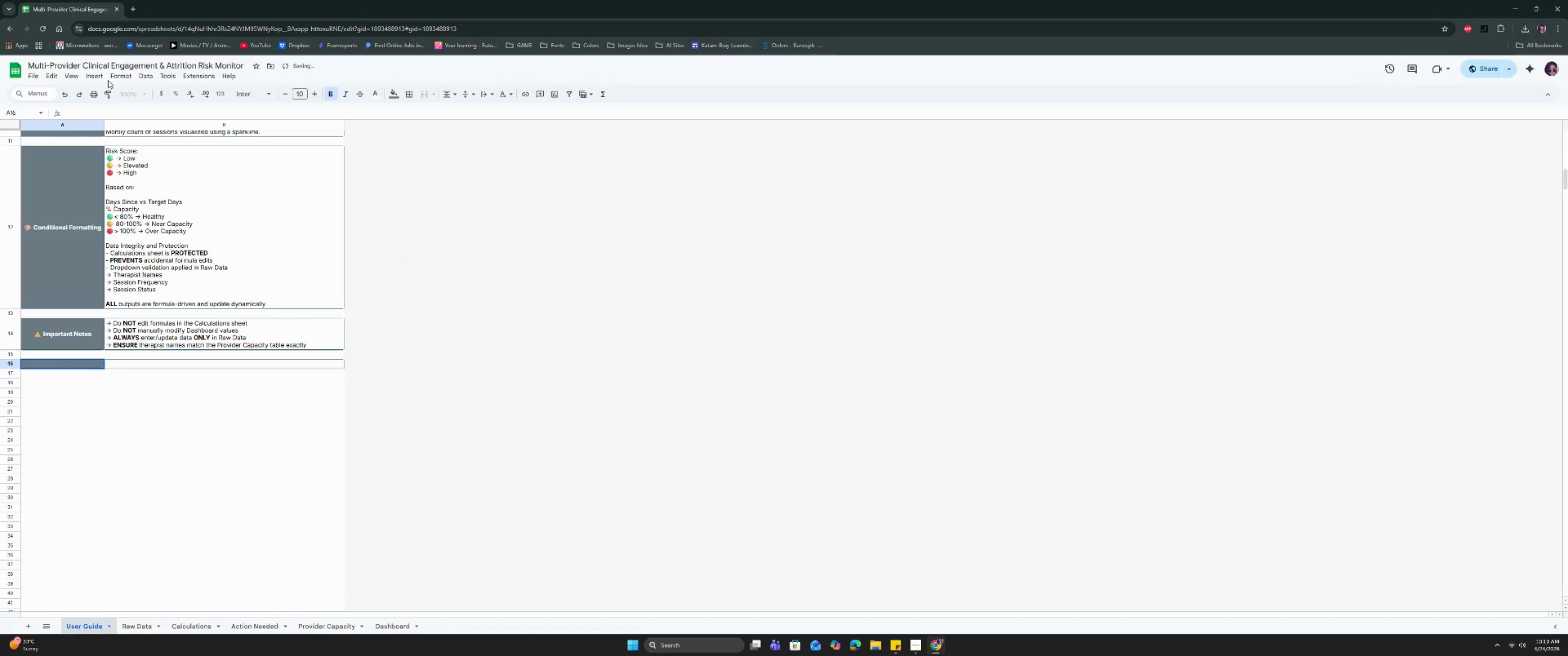 
left_click([100, 75])
 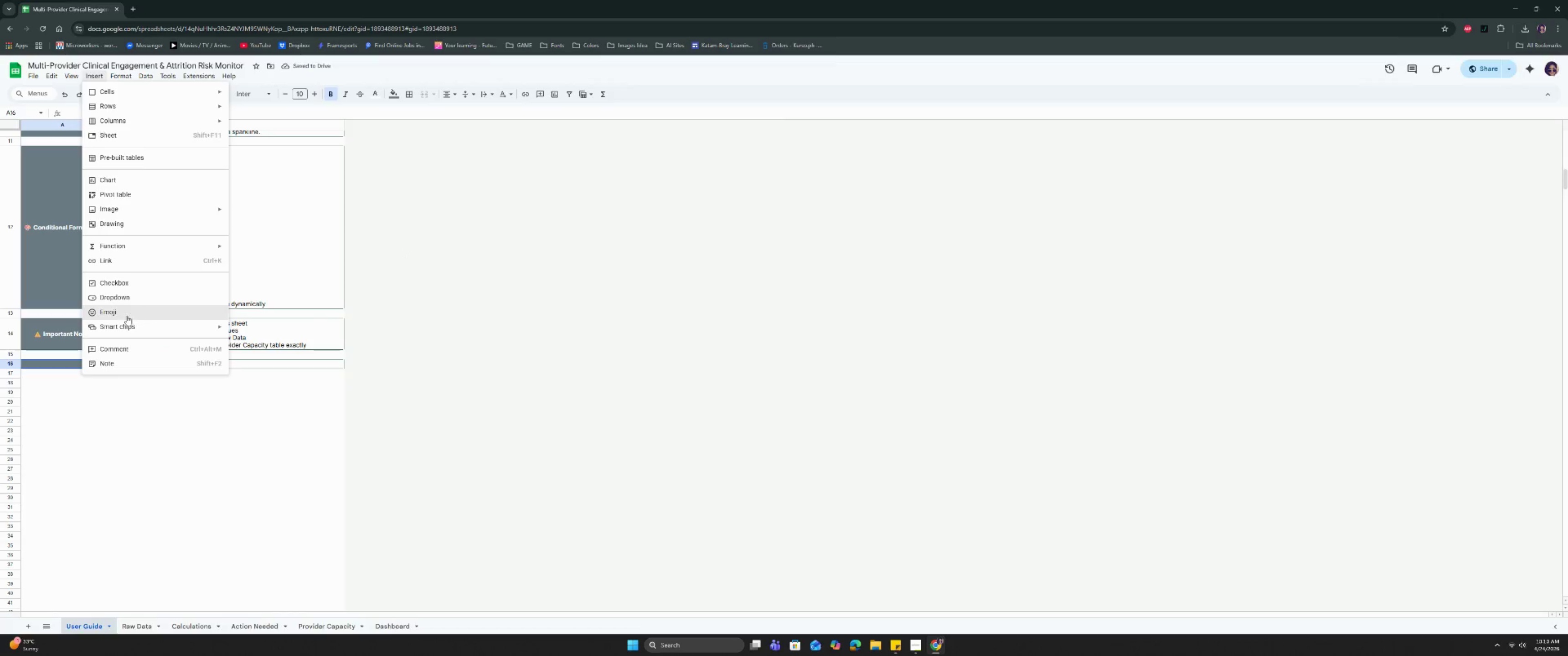 
left_click([127, 312])
 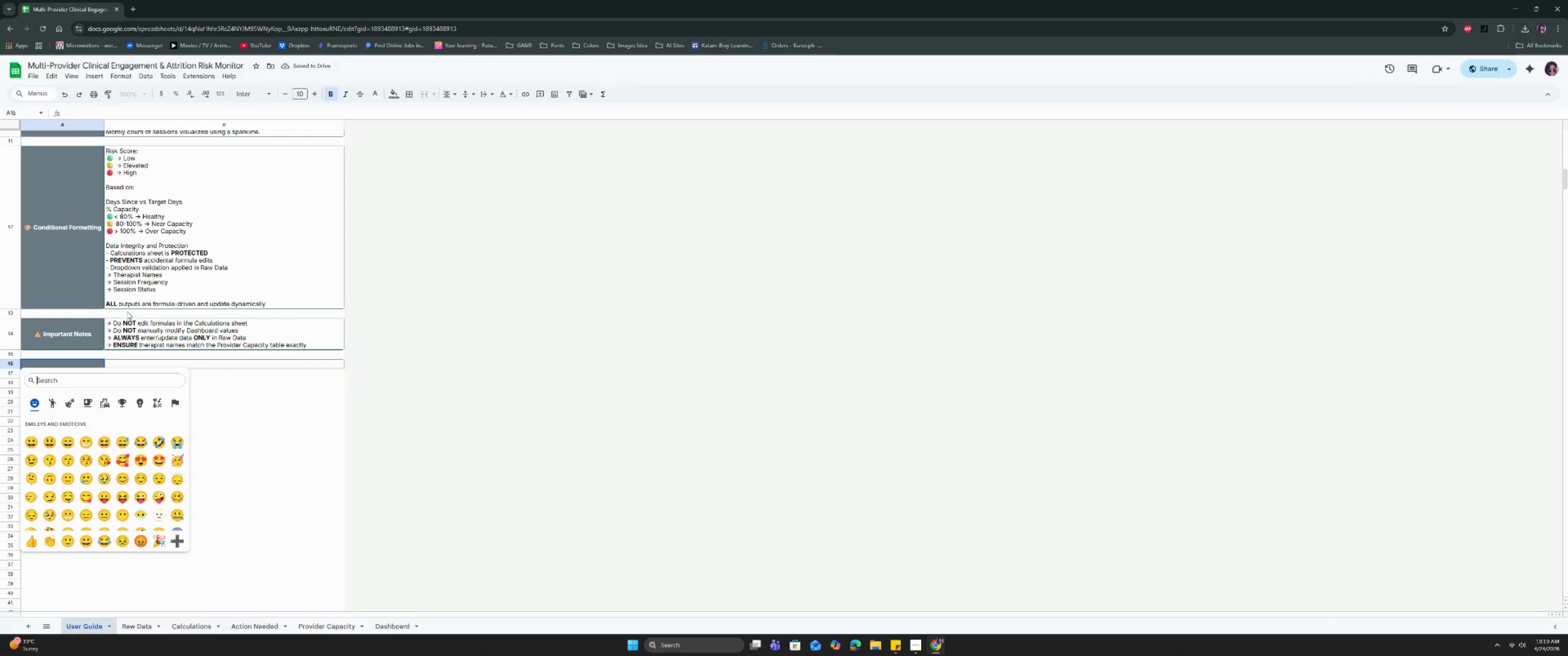 
type(upda)
key(Backspace)
key(Backspace)
key(Backspace)
key(Backspace)
type(cyc)
key(Backspace)
key(Backspace)
key(Backspace)
key(Backspace)
 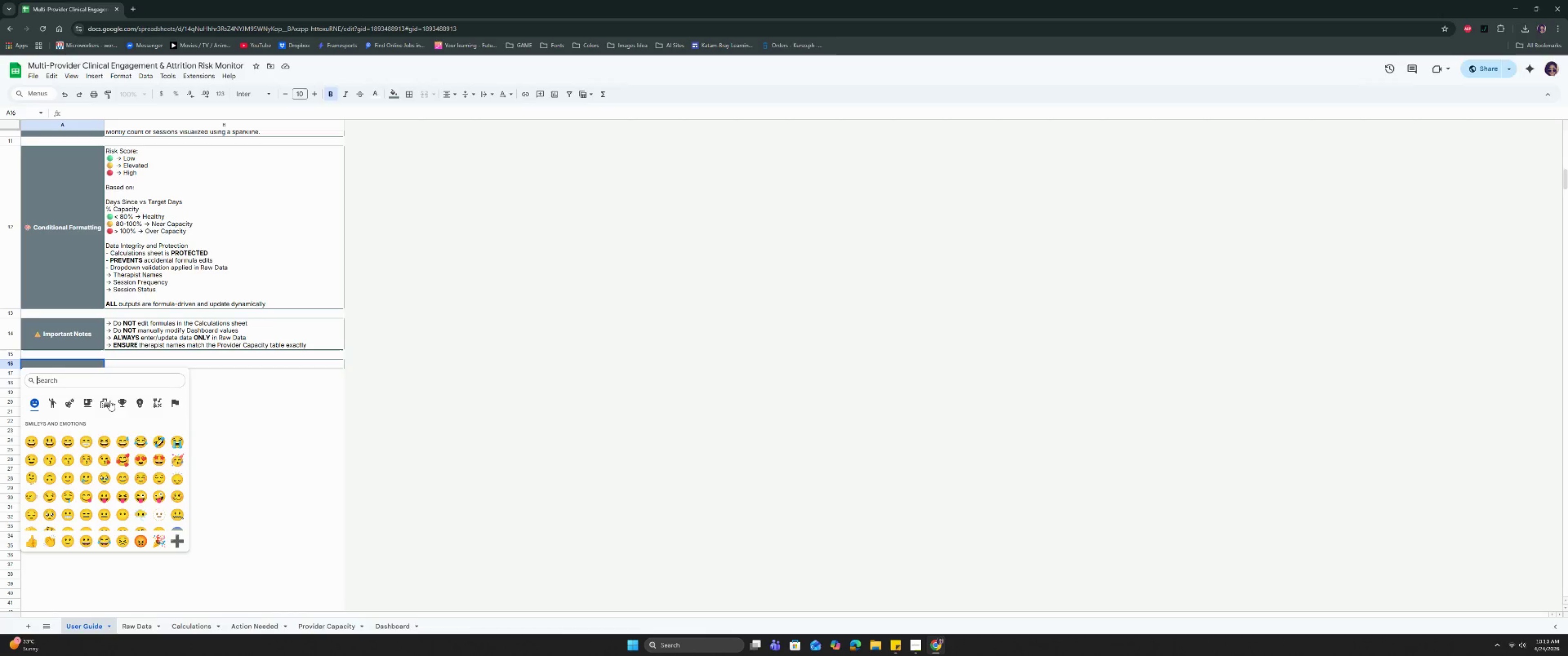 
left_click([103, 405])
 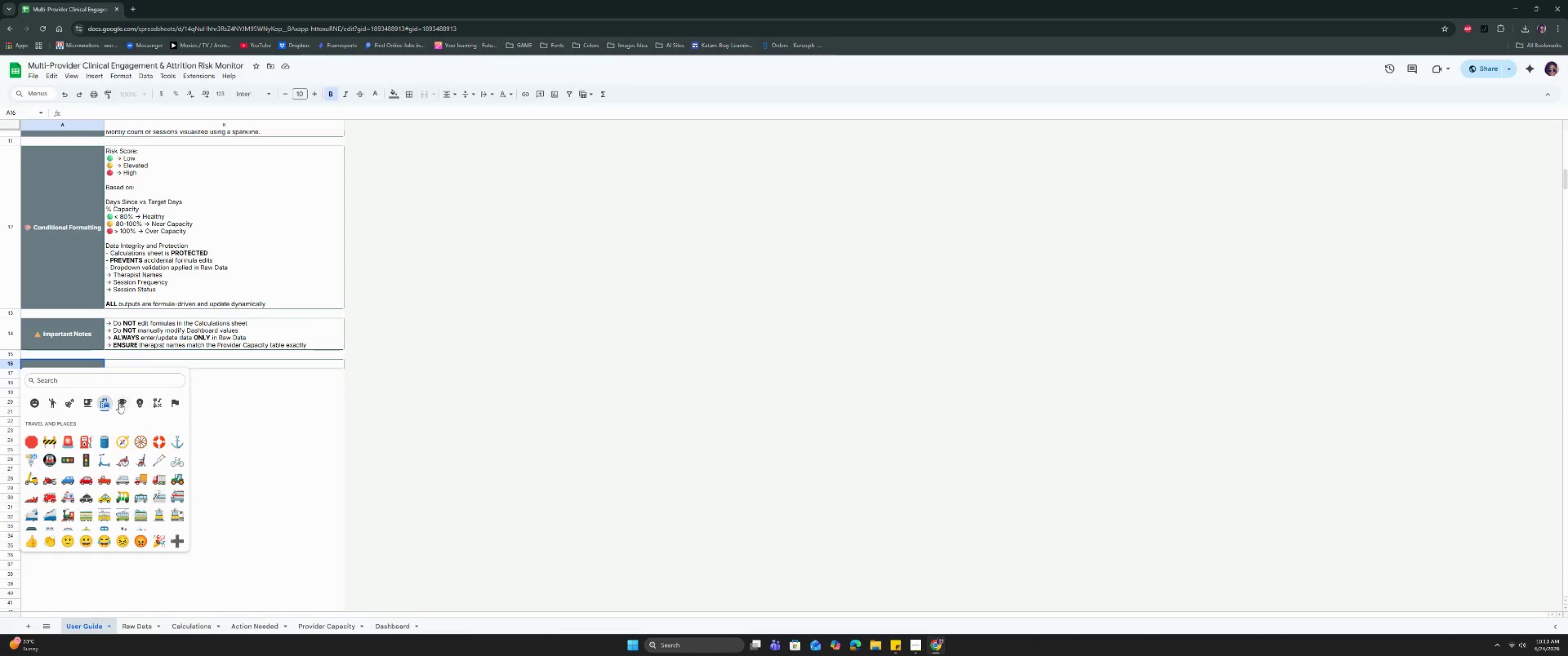 
left_click([119, 403])
 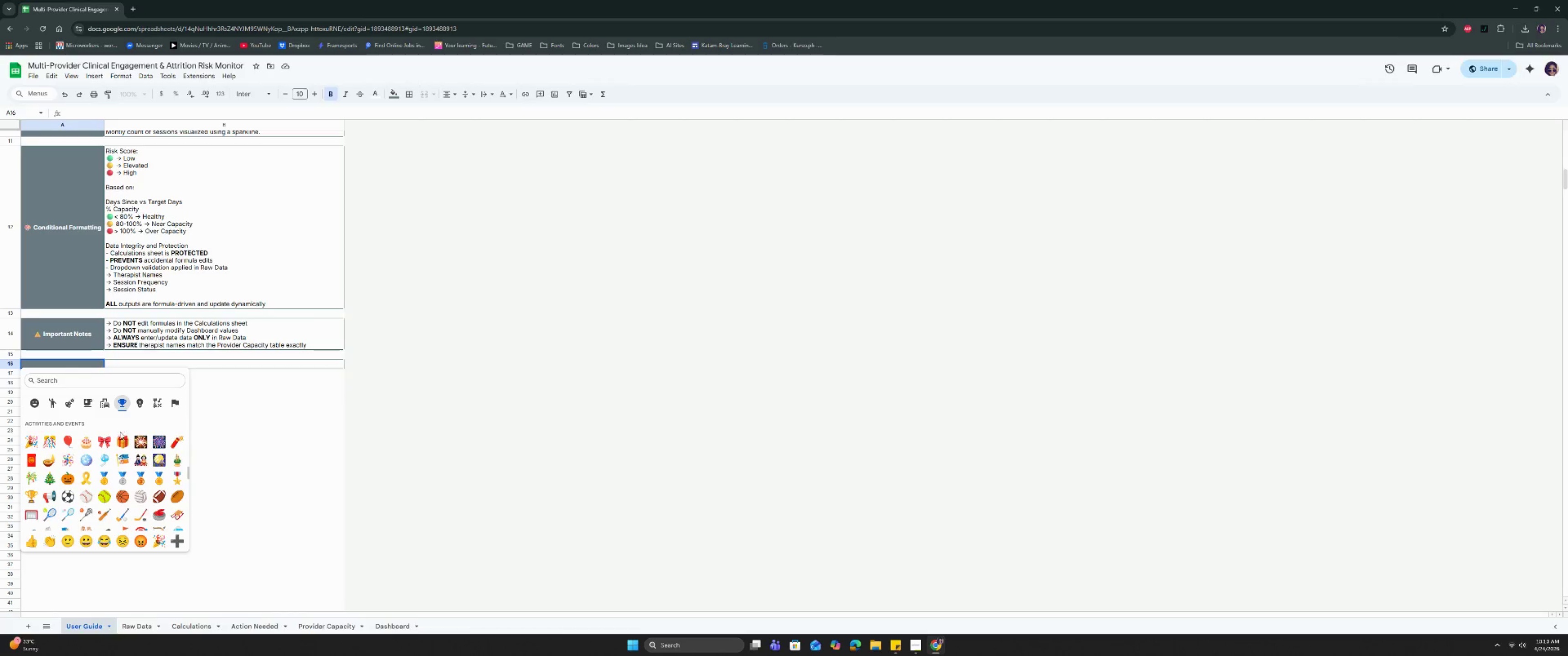 
scroll: coordinate [114, 472], scroll_direction: down, amount: 10.0
 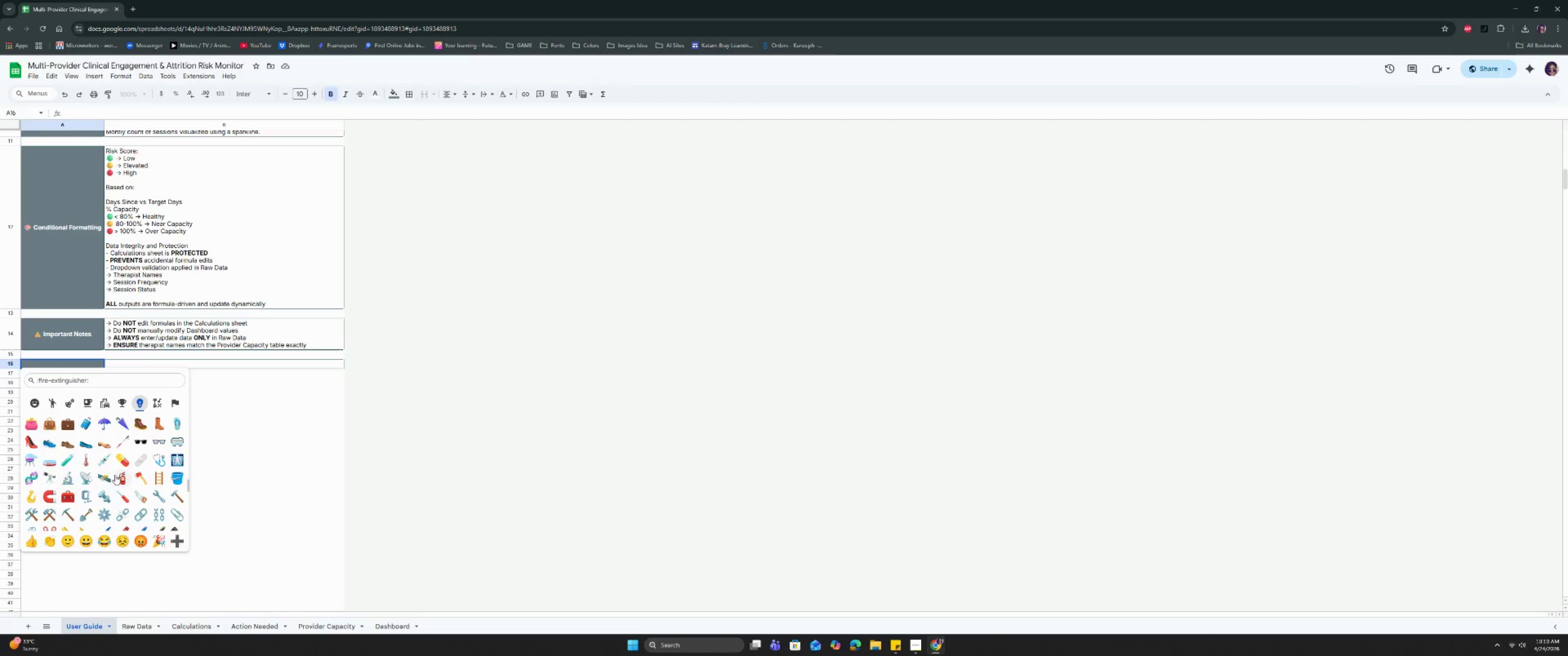 
scroll: coordinate [114, 476], scroll_direction: down, amount: 9.0
 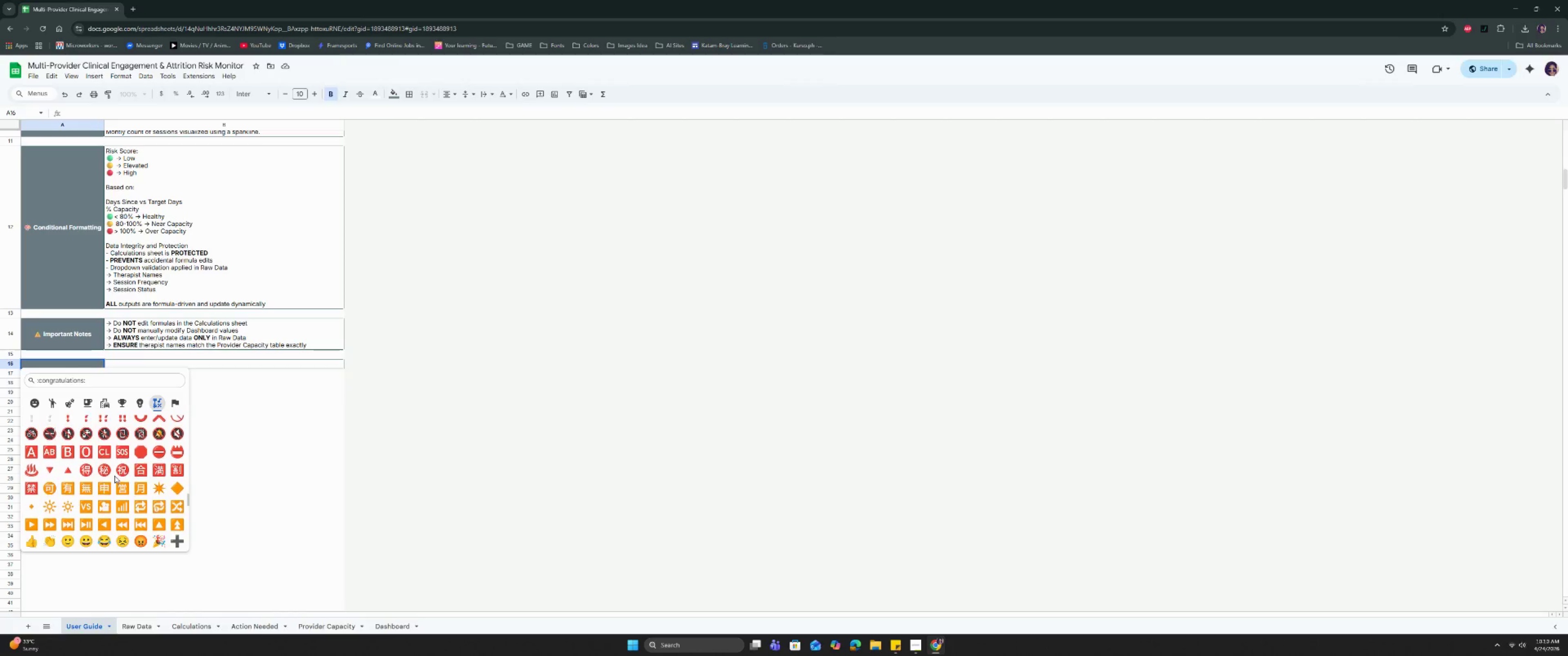 
scroll: coordinate [114, 476], scroll_direction: up, amount: 2.0
 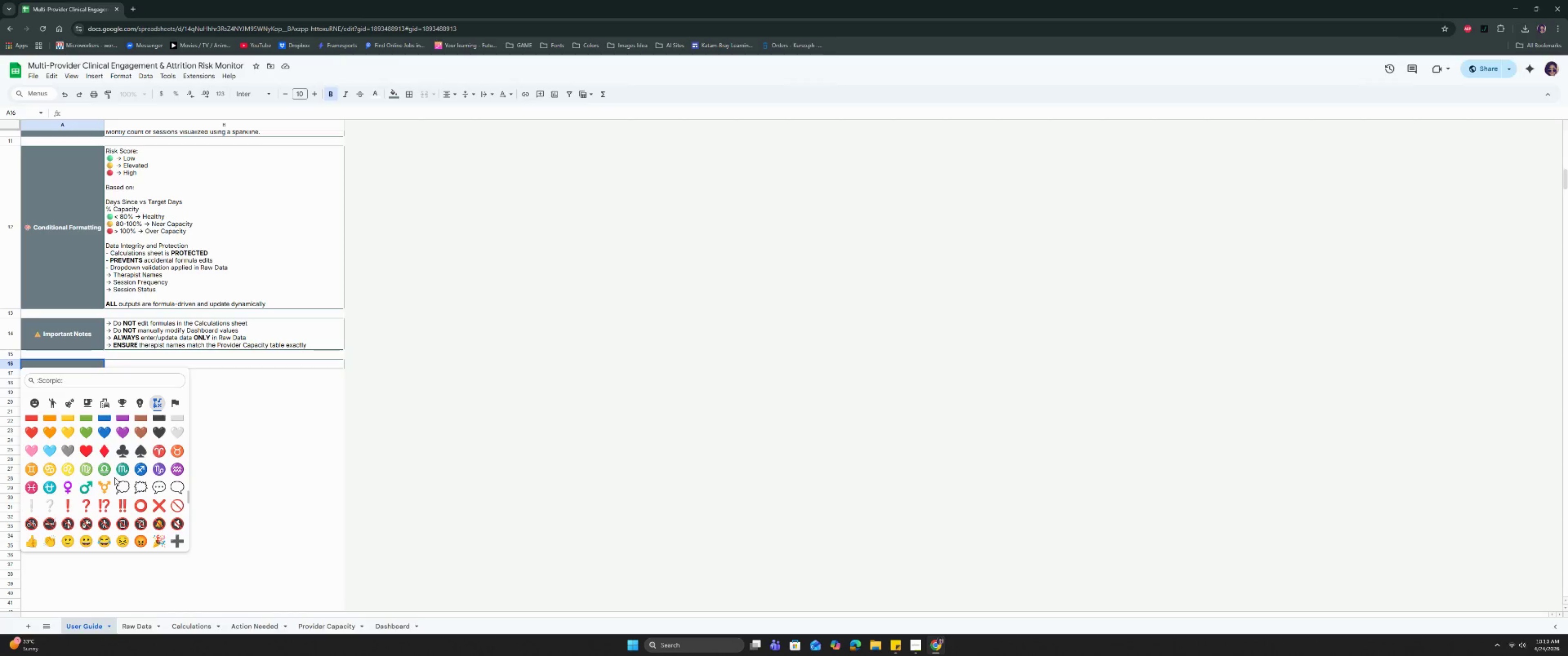 
scroll: coordinate [145, 499], scroll_direction: down, amount: 9.0
 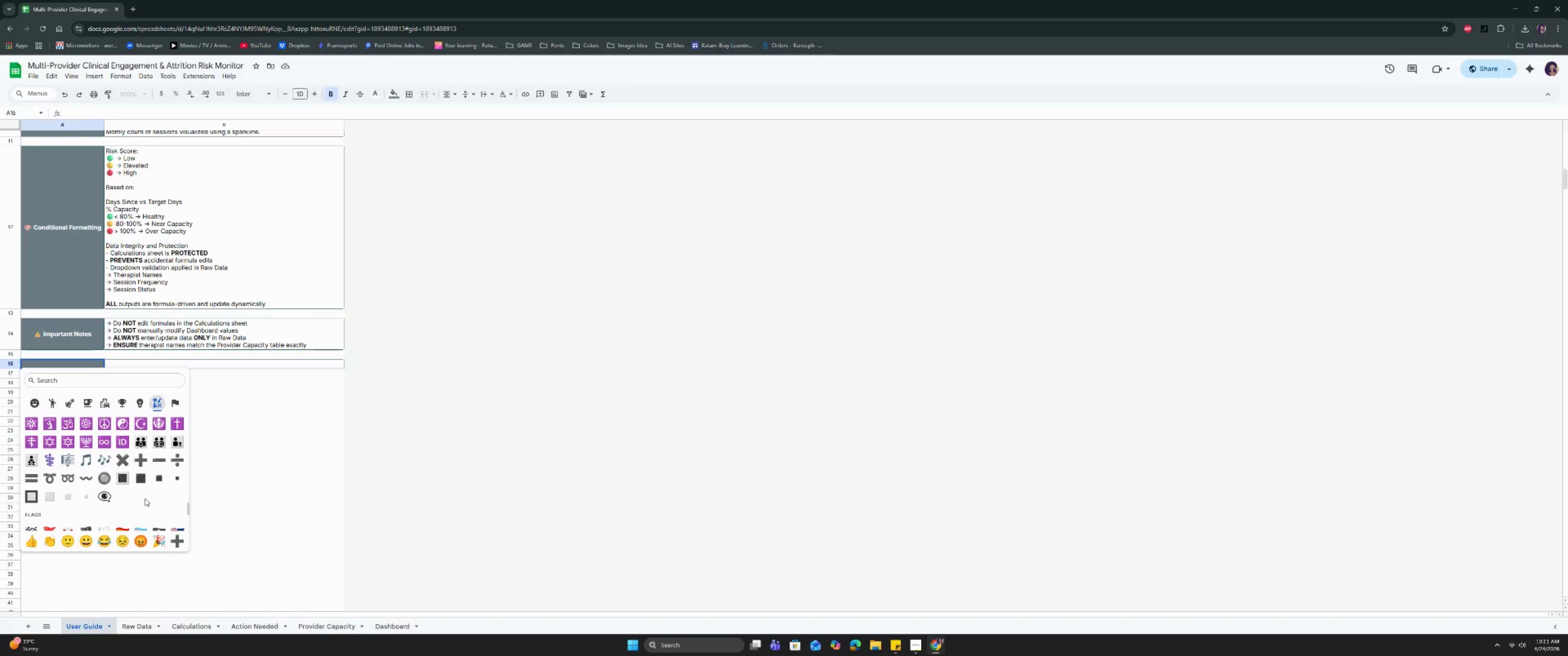 
scroll: coordinate [145, 498], scroll_direction: down, amount: 2.0
 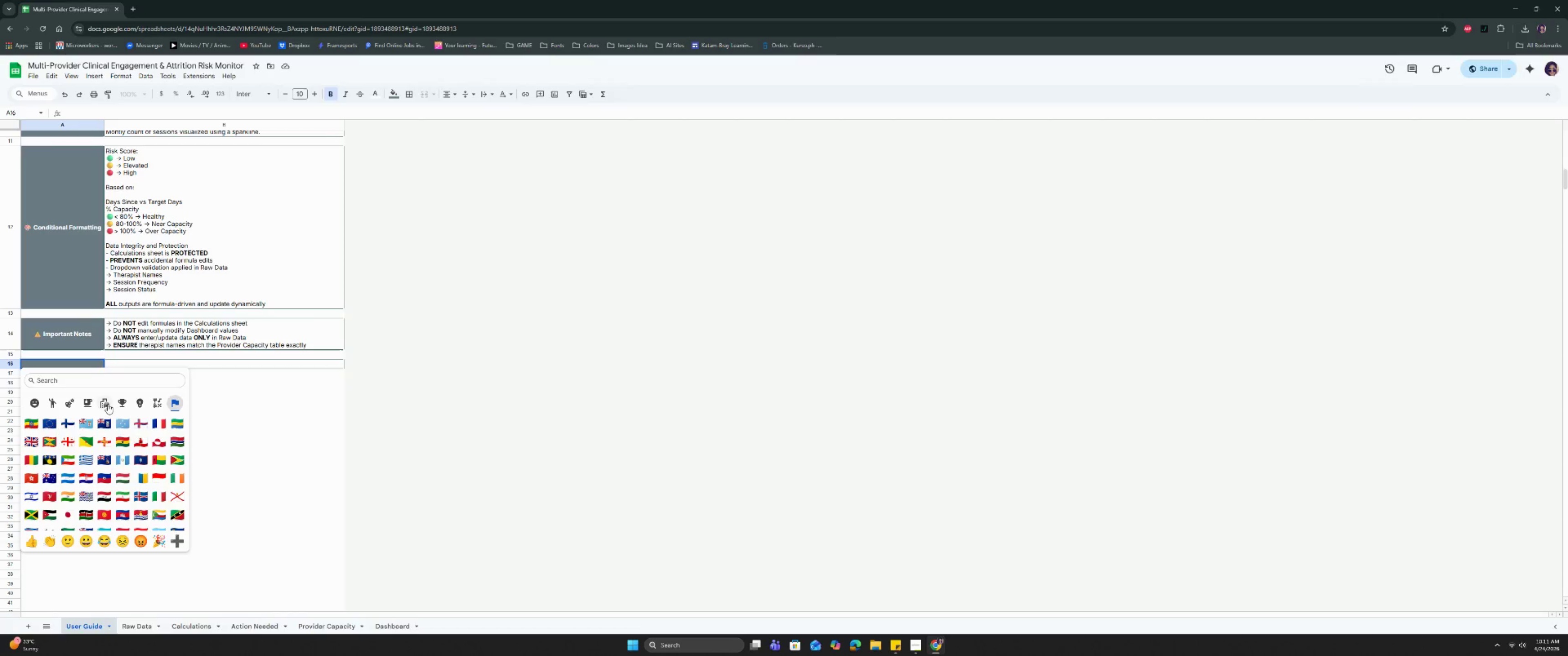 
left_click([89, 402])
 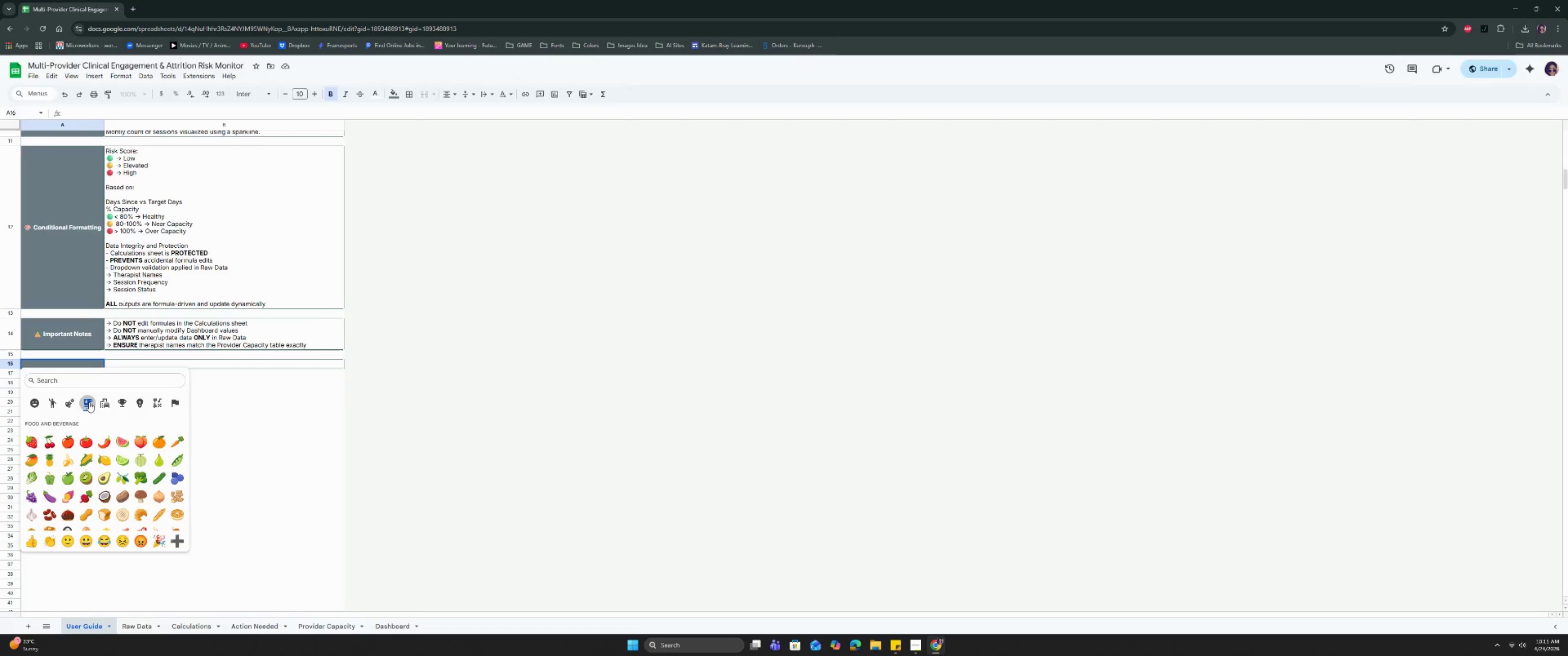 
mouse_move([82, 413])
 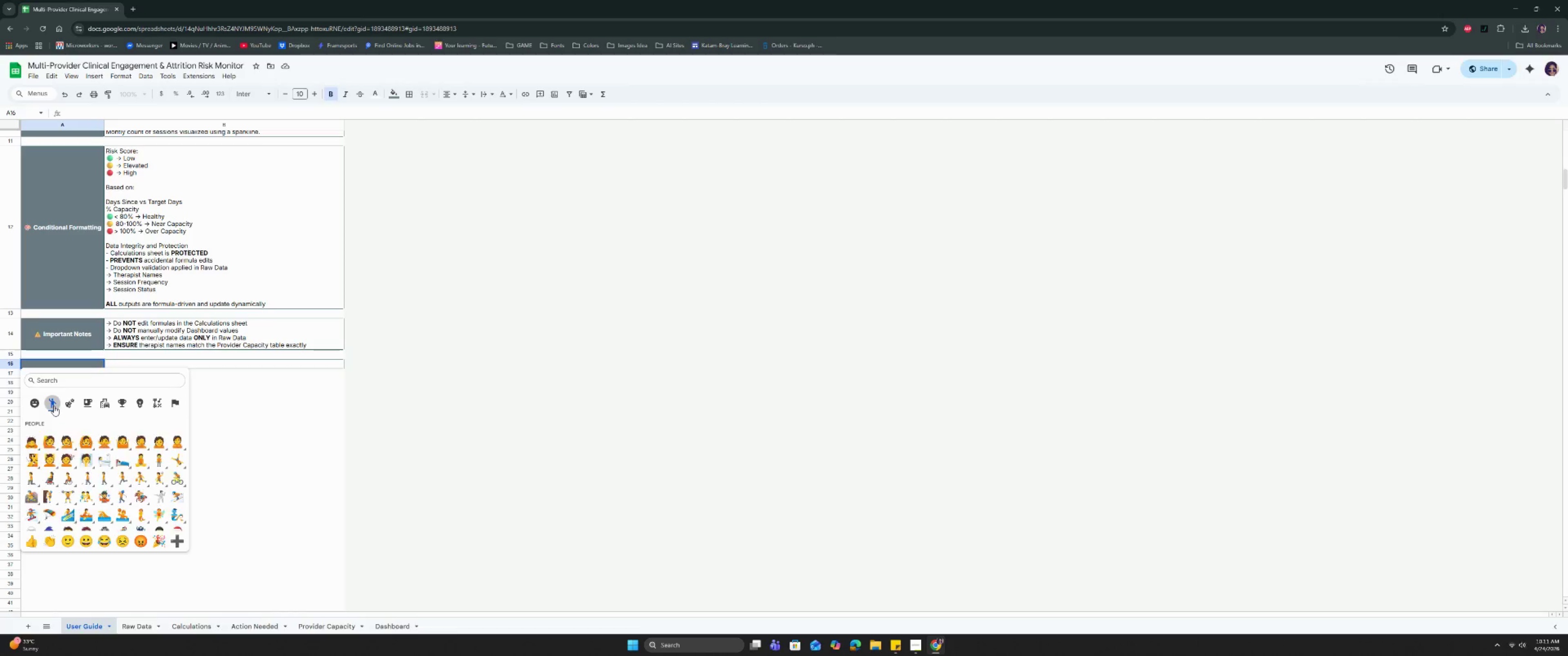 
scroll: coordinate [67, 423], scroll_direction: down, amount: 18.0
 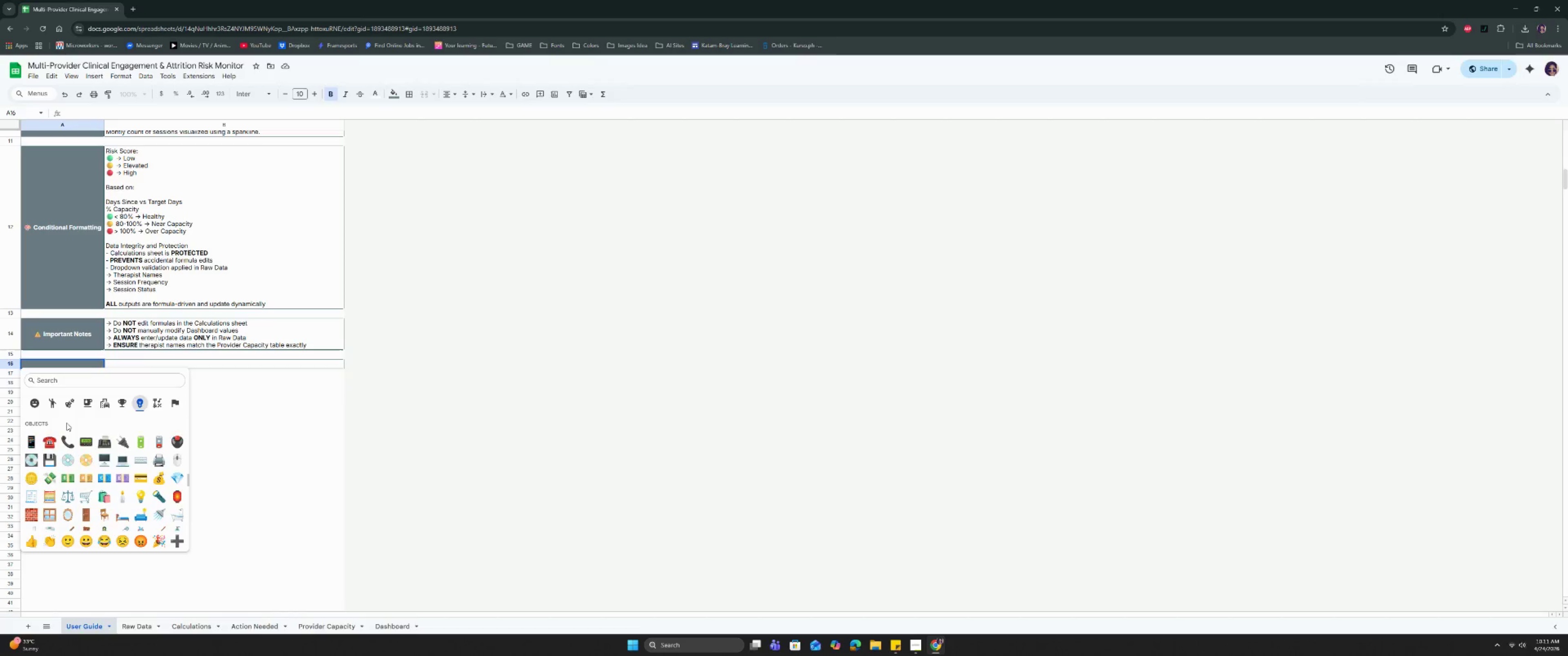 
scroll: coordinate [67, 423], scroll_direction: up, amount: 2.0
 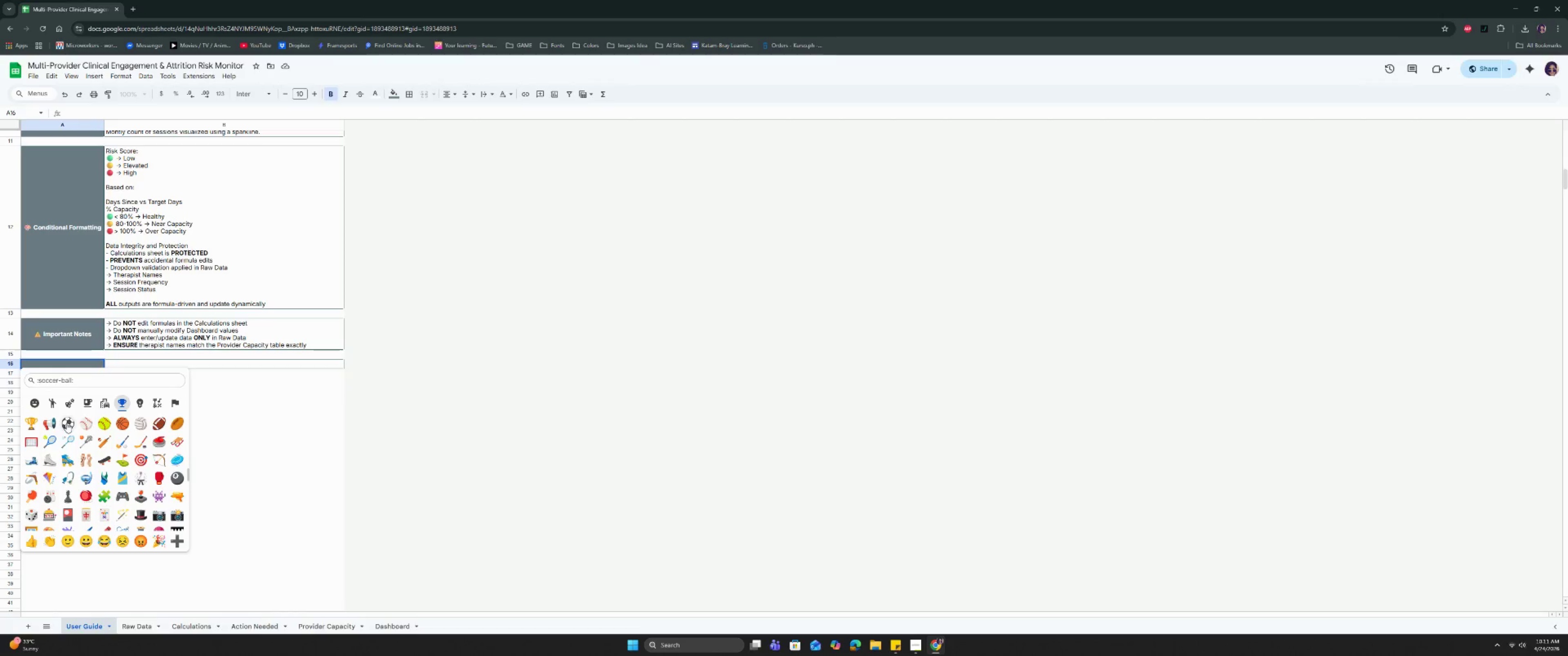 
scroll: coordinate [67, 423], scroll_direction: down, amount: 5.0
 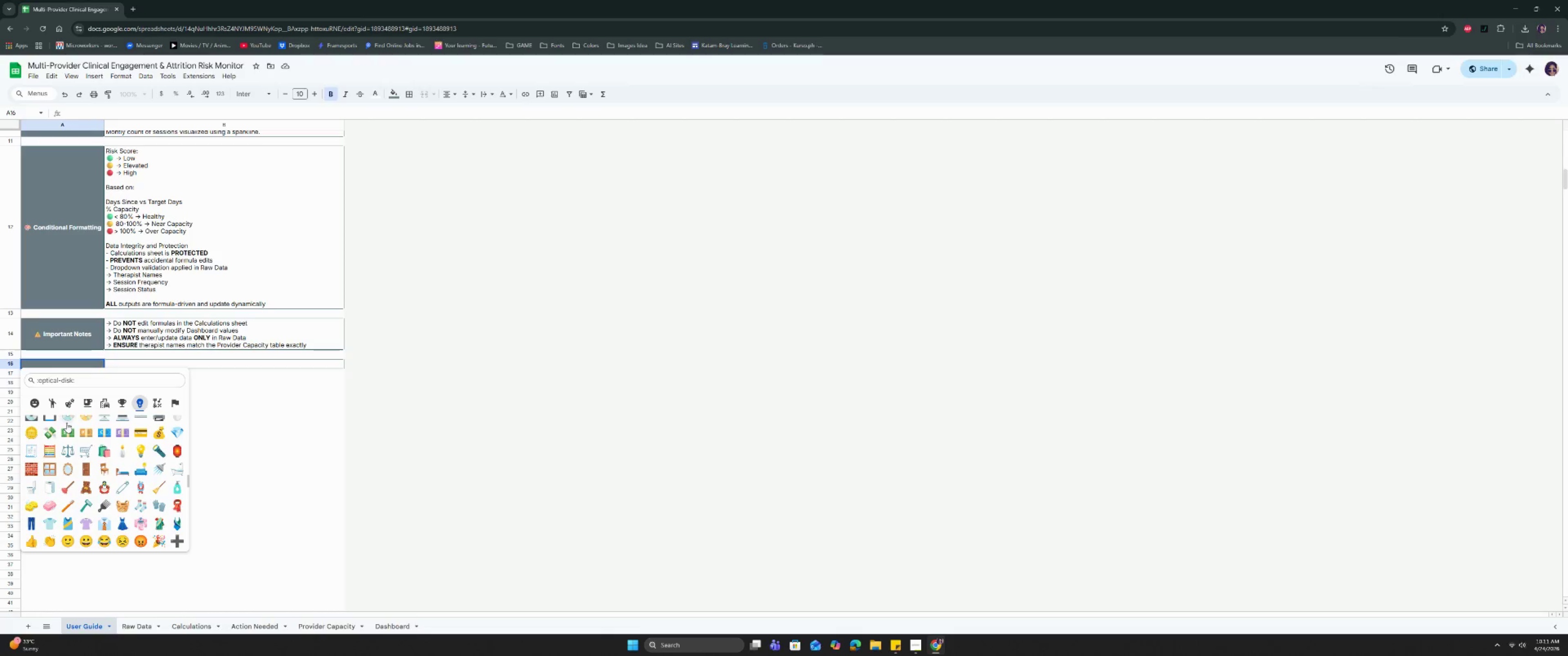 
scroll: coordinate [67, 423], scroll_direction: up, amount: 2.0
 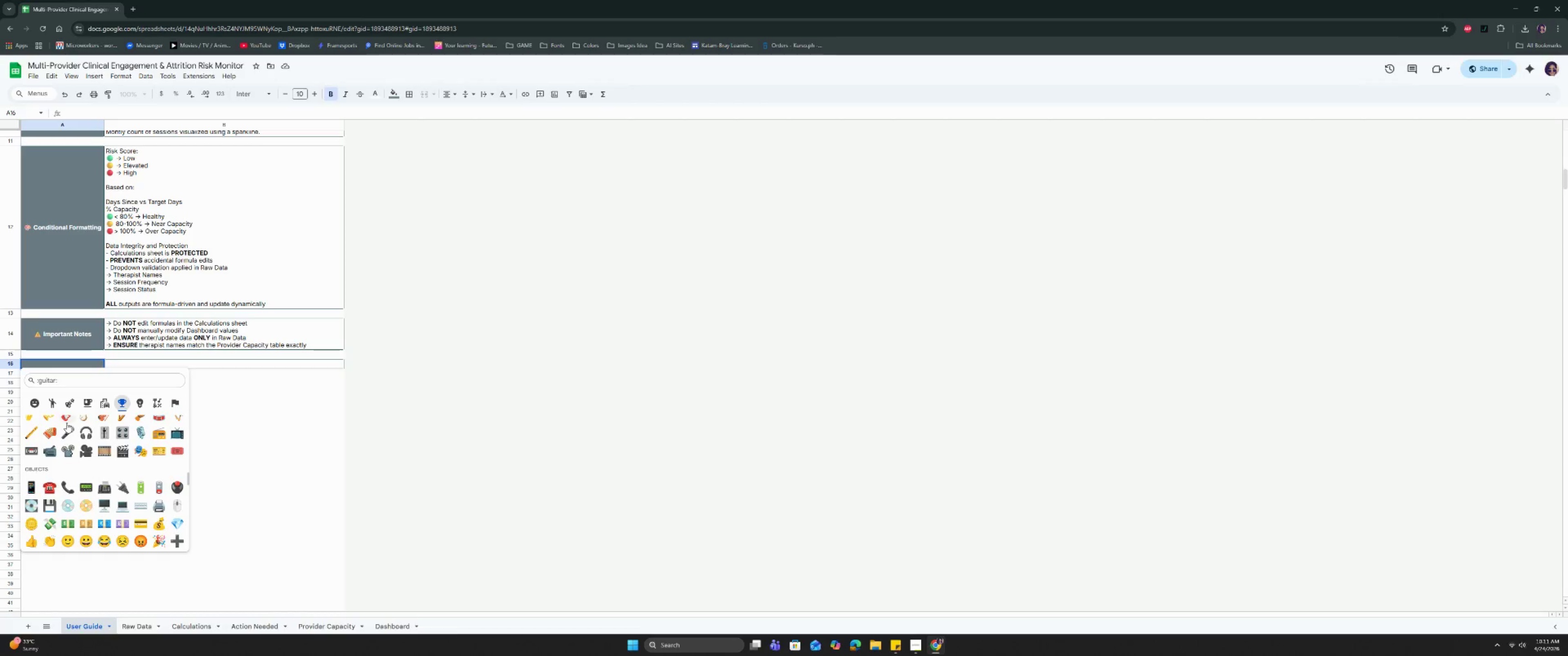 
scroll: coordinate [67, 423], scroll_direction: down, amount: 10.0
 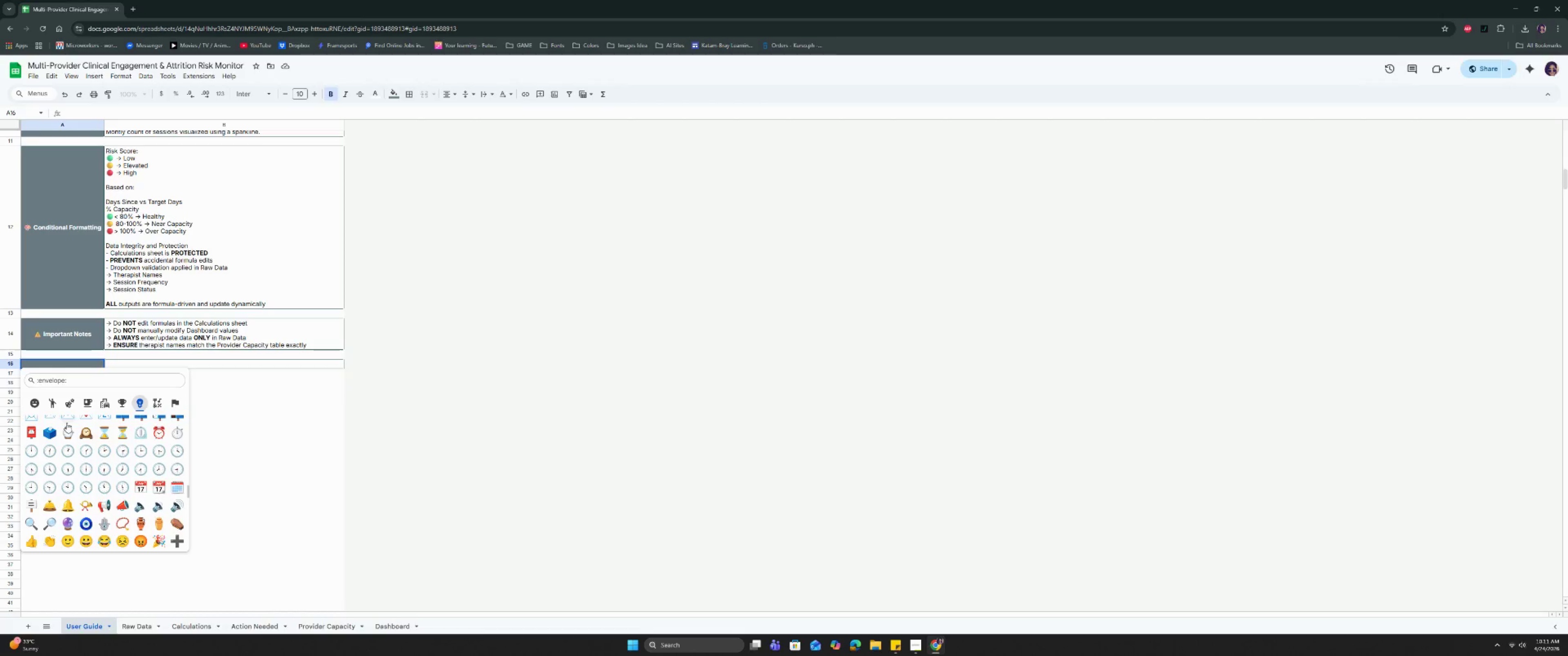 
scroll: coordinate [101, 477], scroll_direction: up, amount: 5.0
 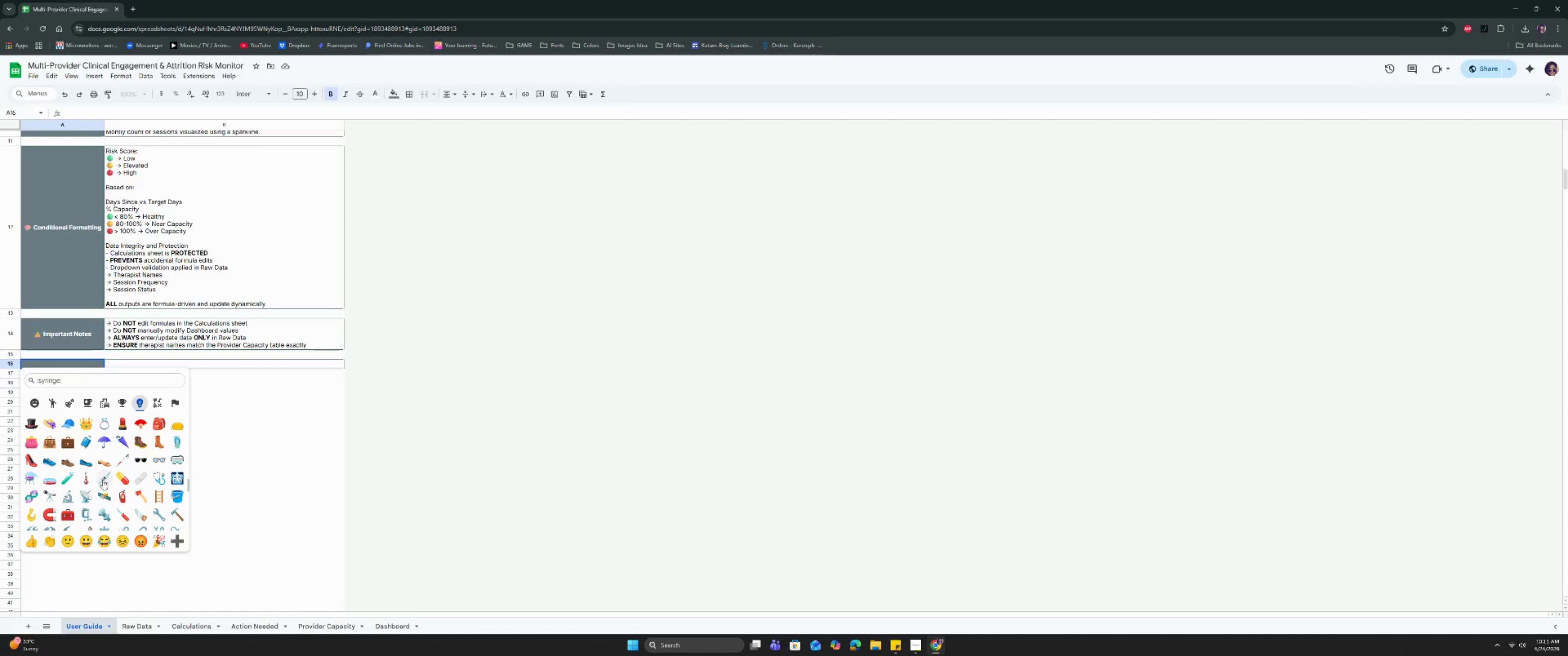 
scroll: coordinate [115, 483], scroll_direction: down, amount: 7.0
 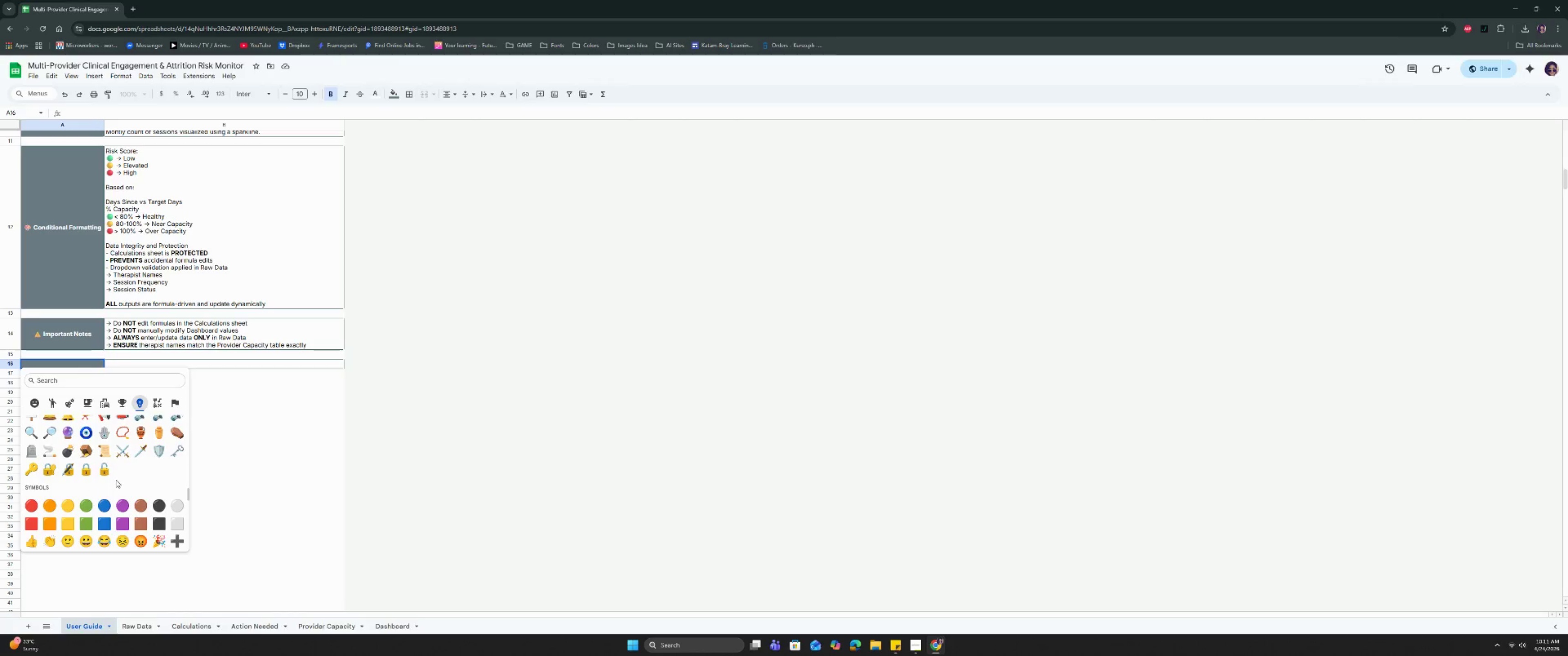 
scroll: coordinate [116, 480], scroll_direction: down, amount: 4.0
 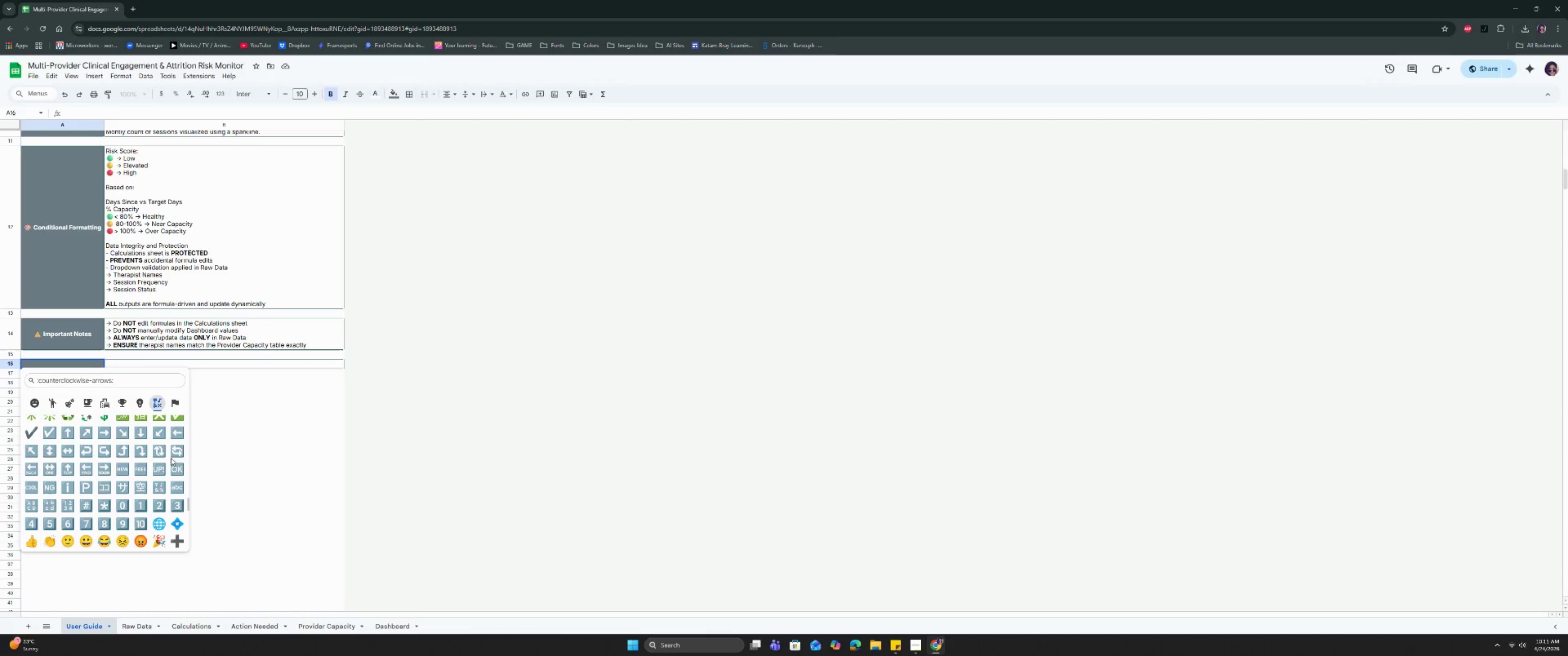 
wait(6.27)
 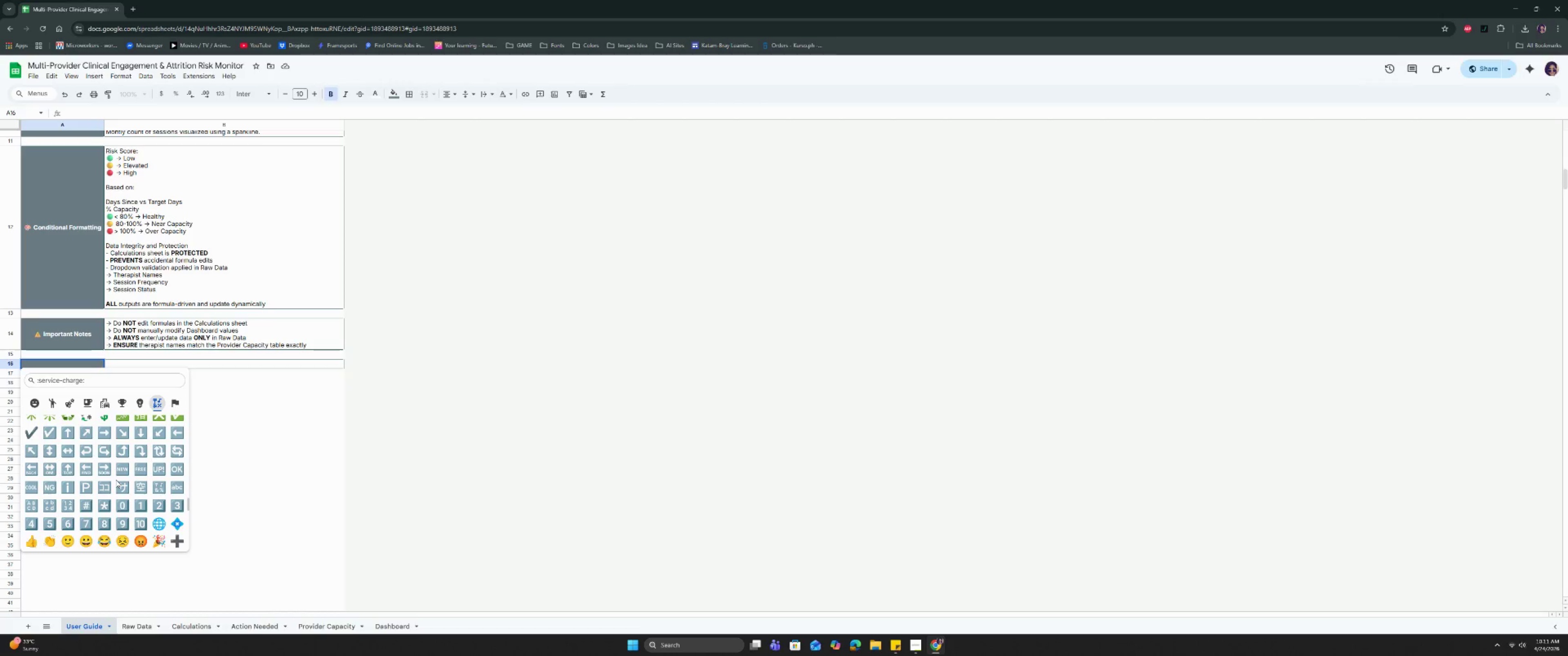 
scroll: coordinate [111, 471], scroll_direction: down, amount: 2.0
 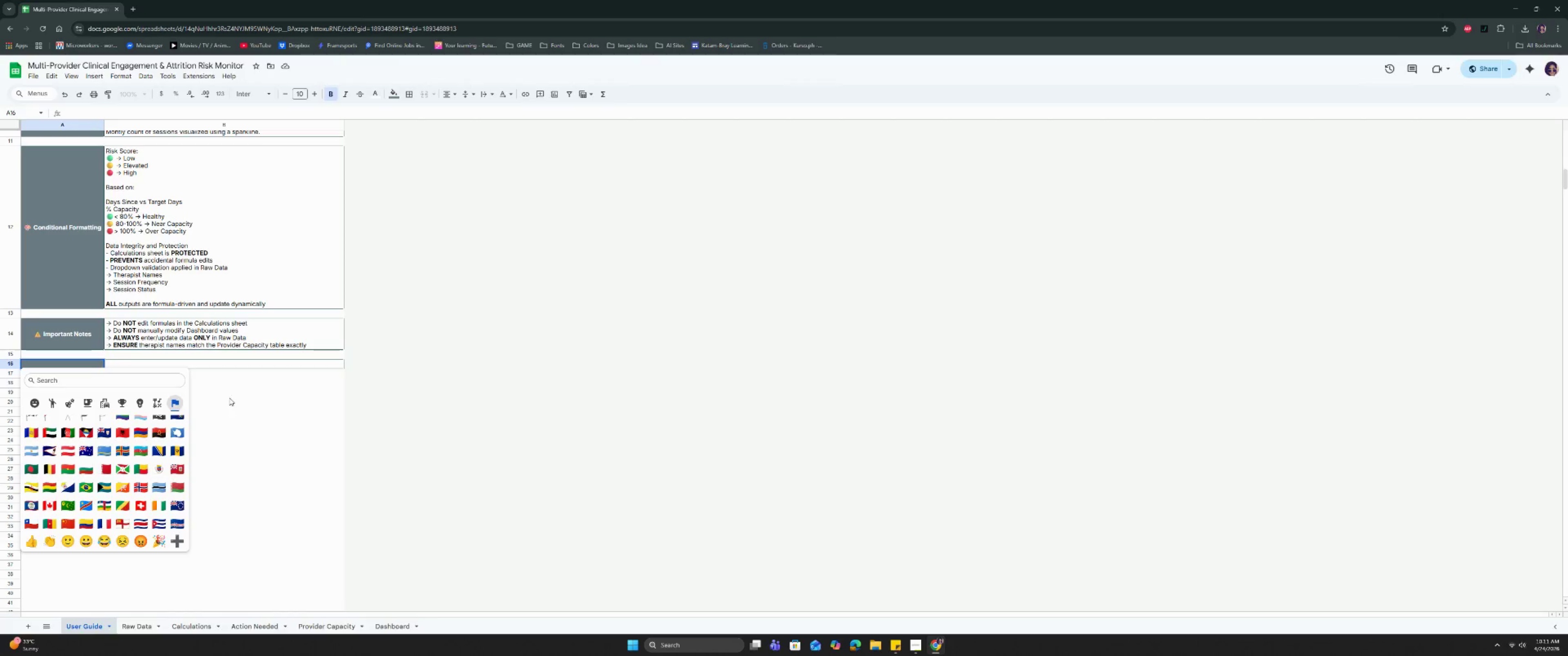 
left_click([229, 397])
 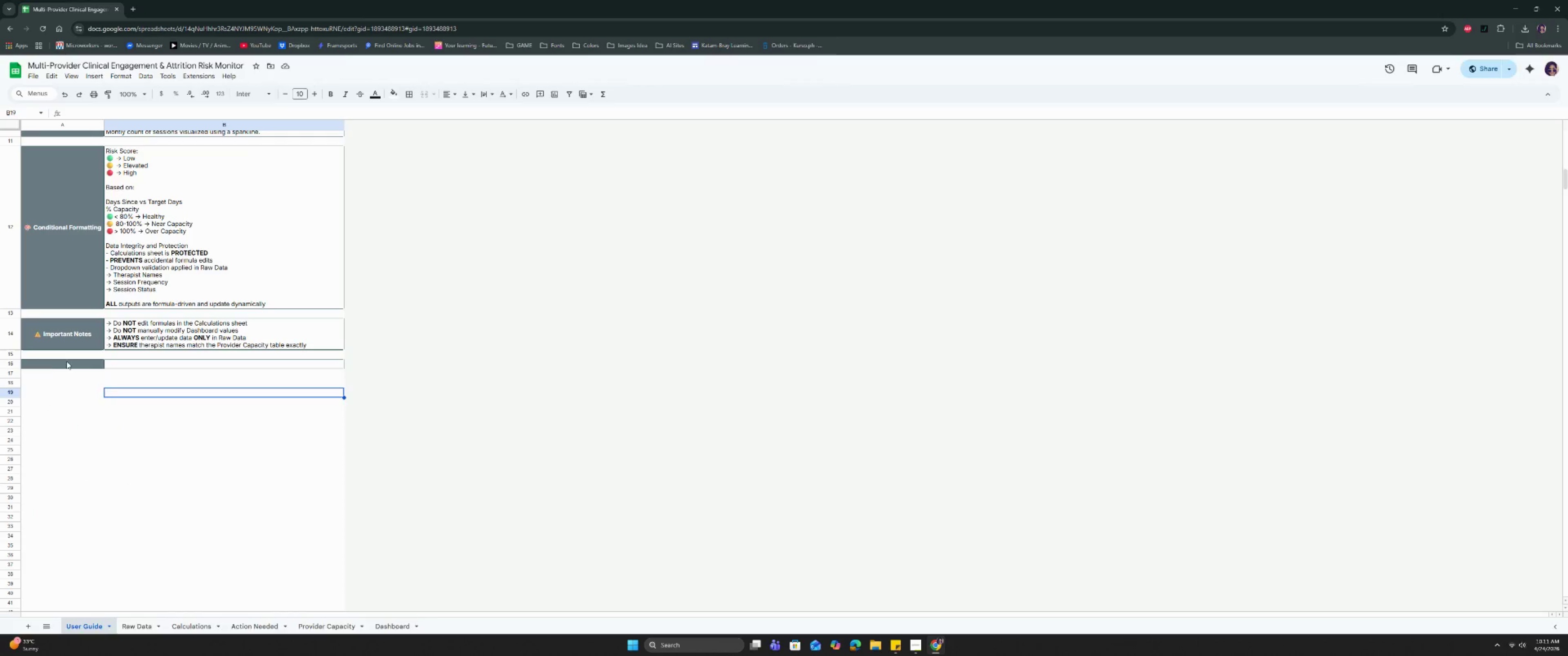 
double_click([70, 364])
 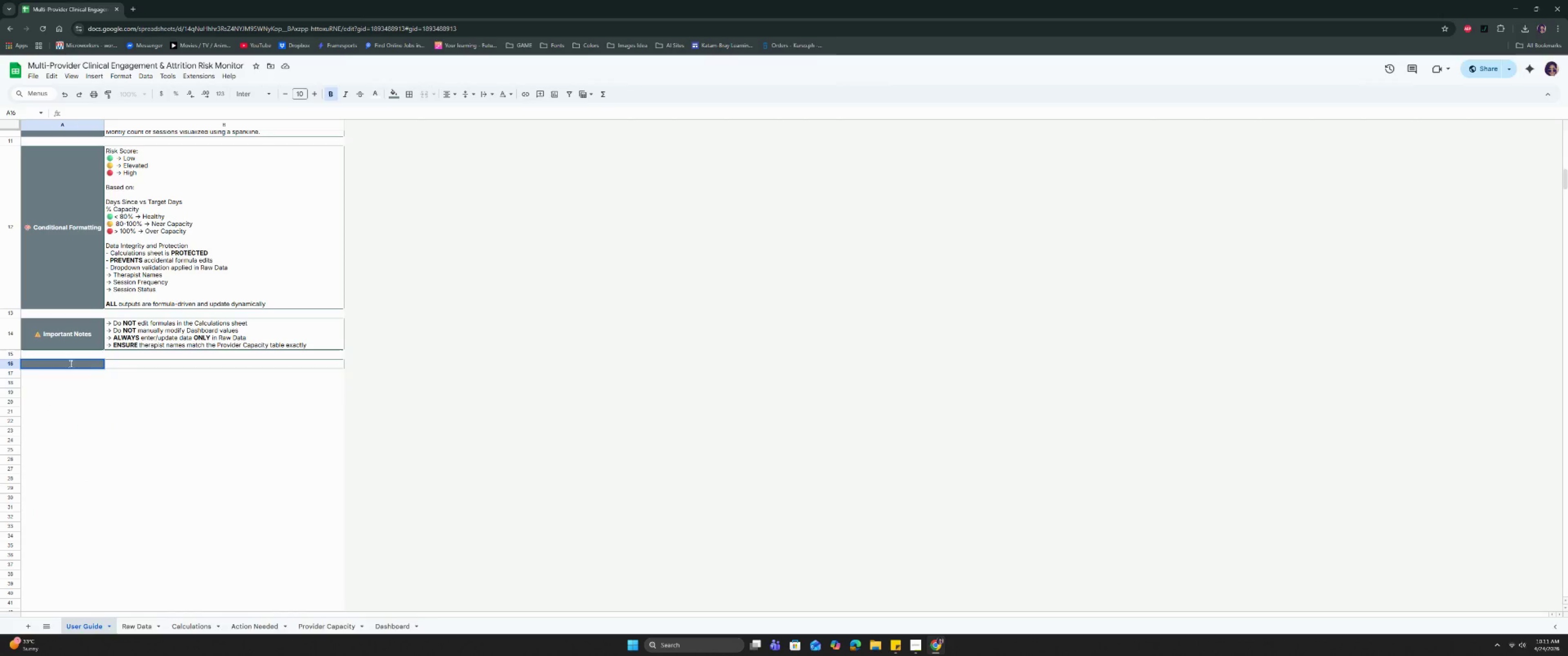 
type(Updt)
key(Backspace)
type(ating w)
key(Backspace)
type(the Workbook)
key(Tab)
 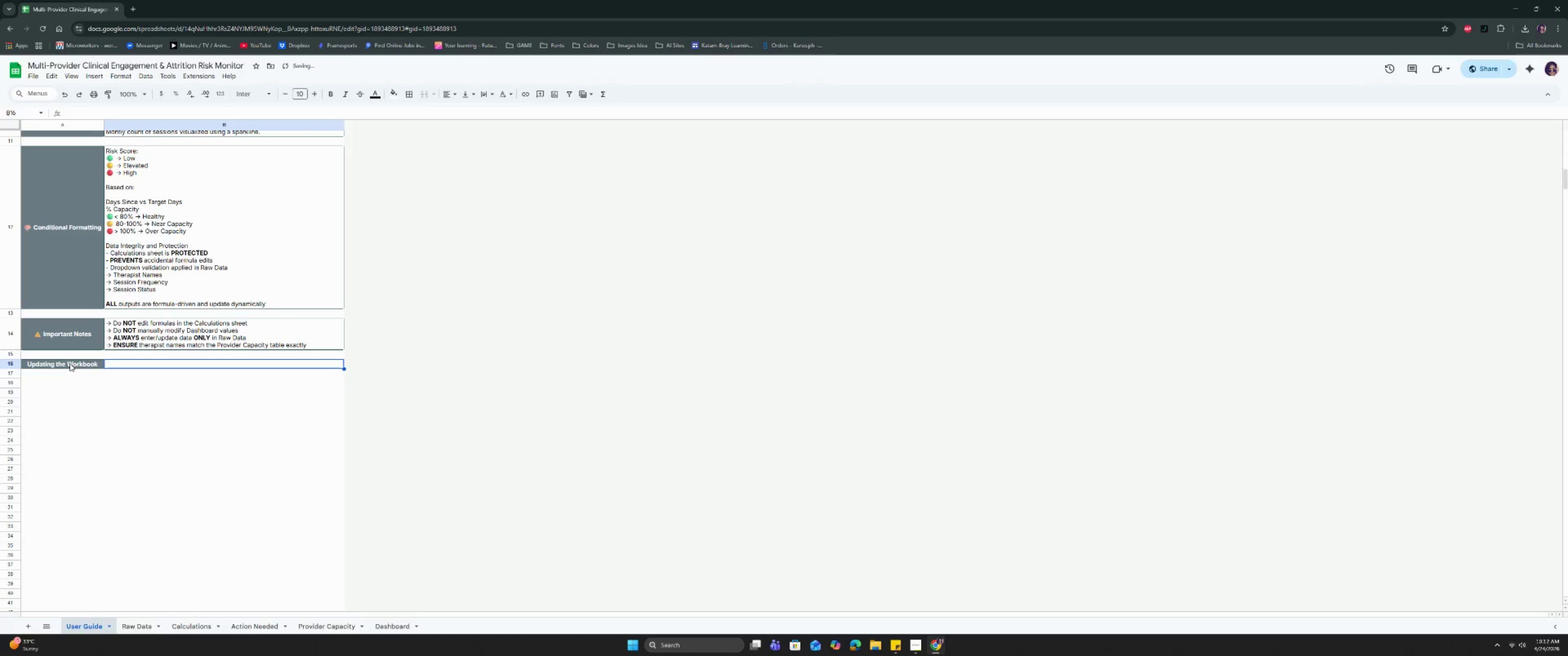 
key(Enter)
 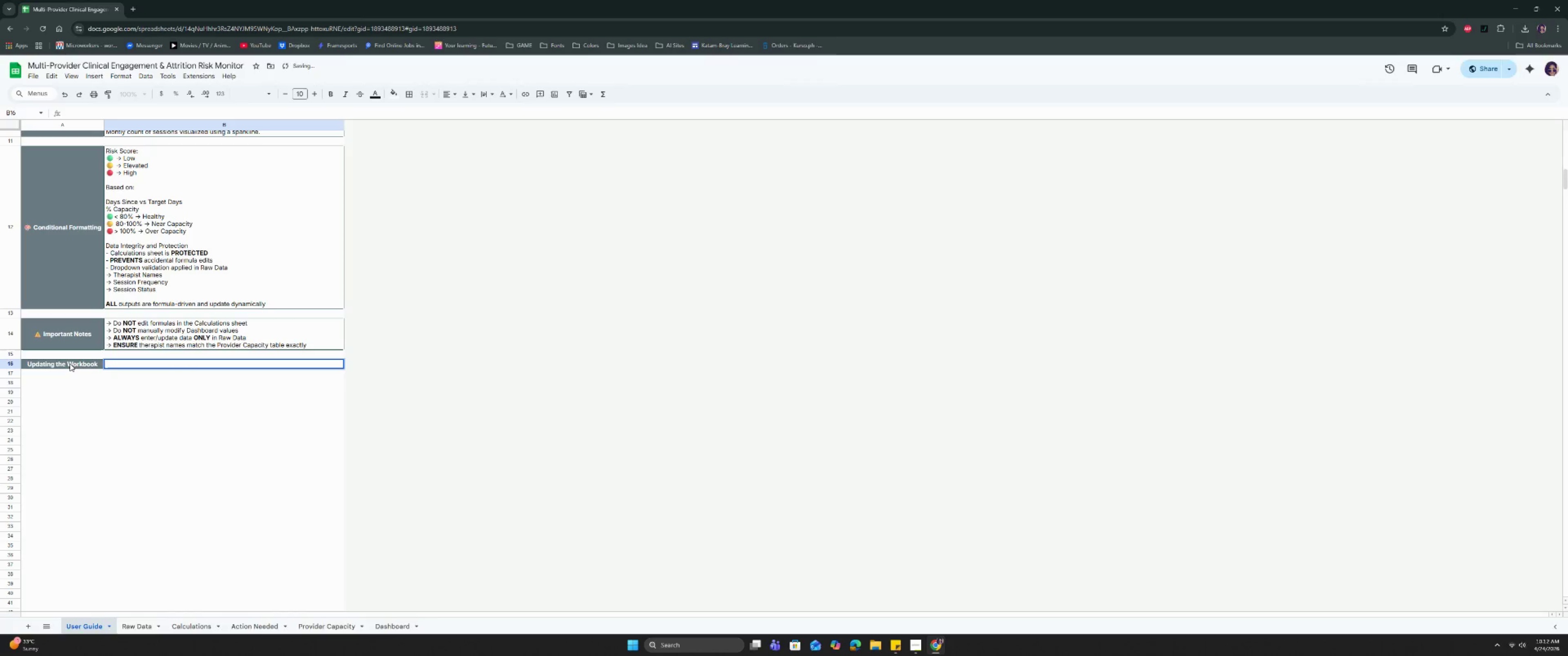 
type(to )
key(Backspace)
key(Backspace)
key(Backspace)
type(To refresh insights:)
 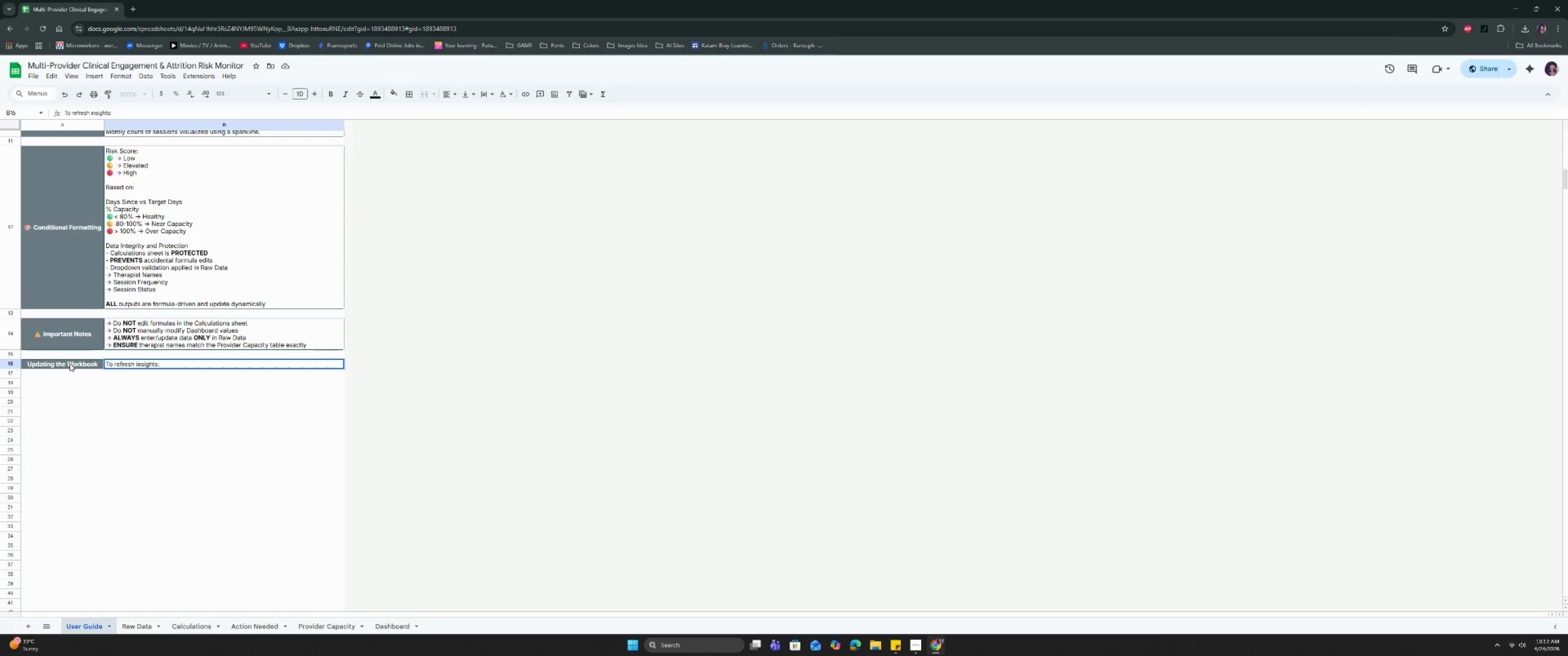 
key(Control+Enter)
 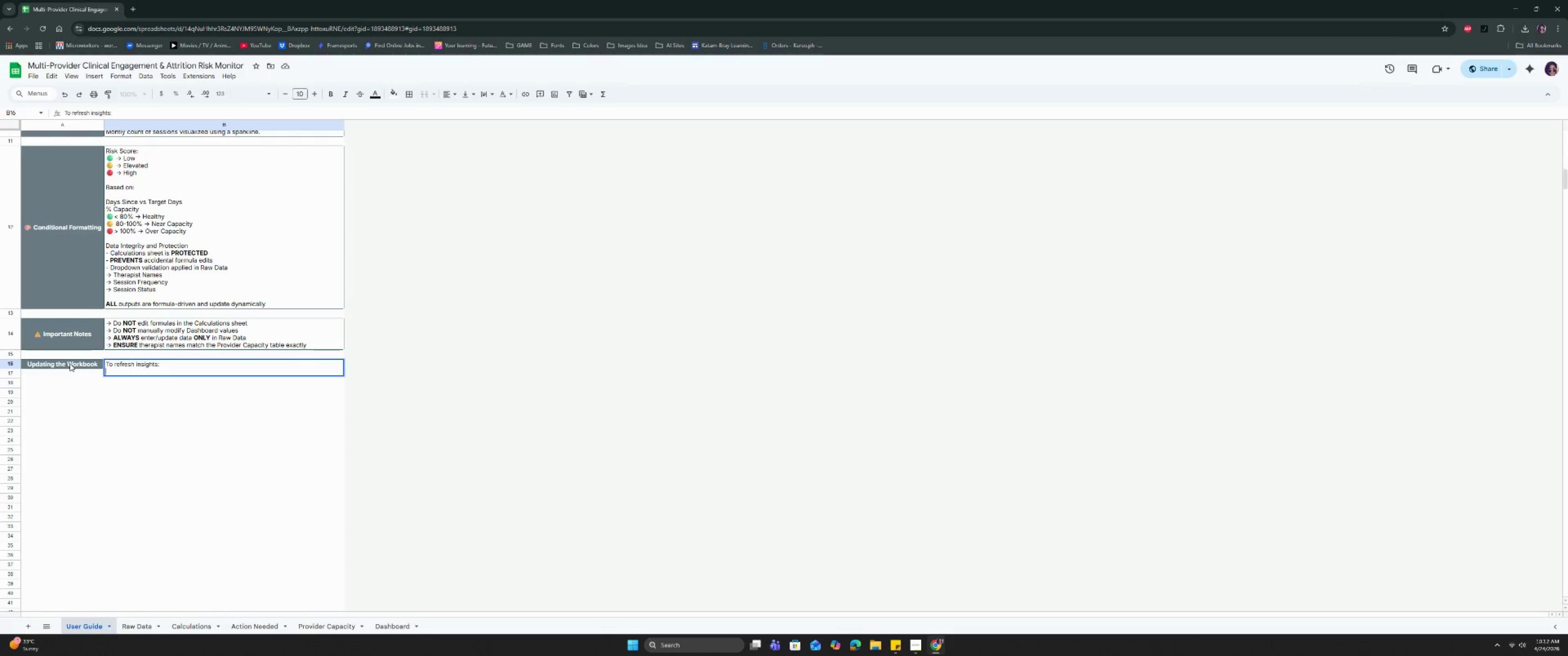 
key(Control+Enter)
 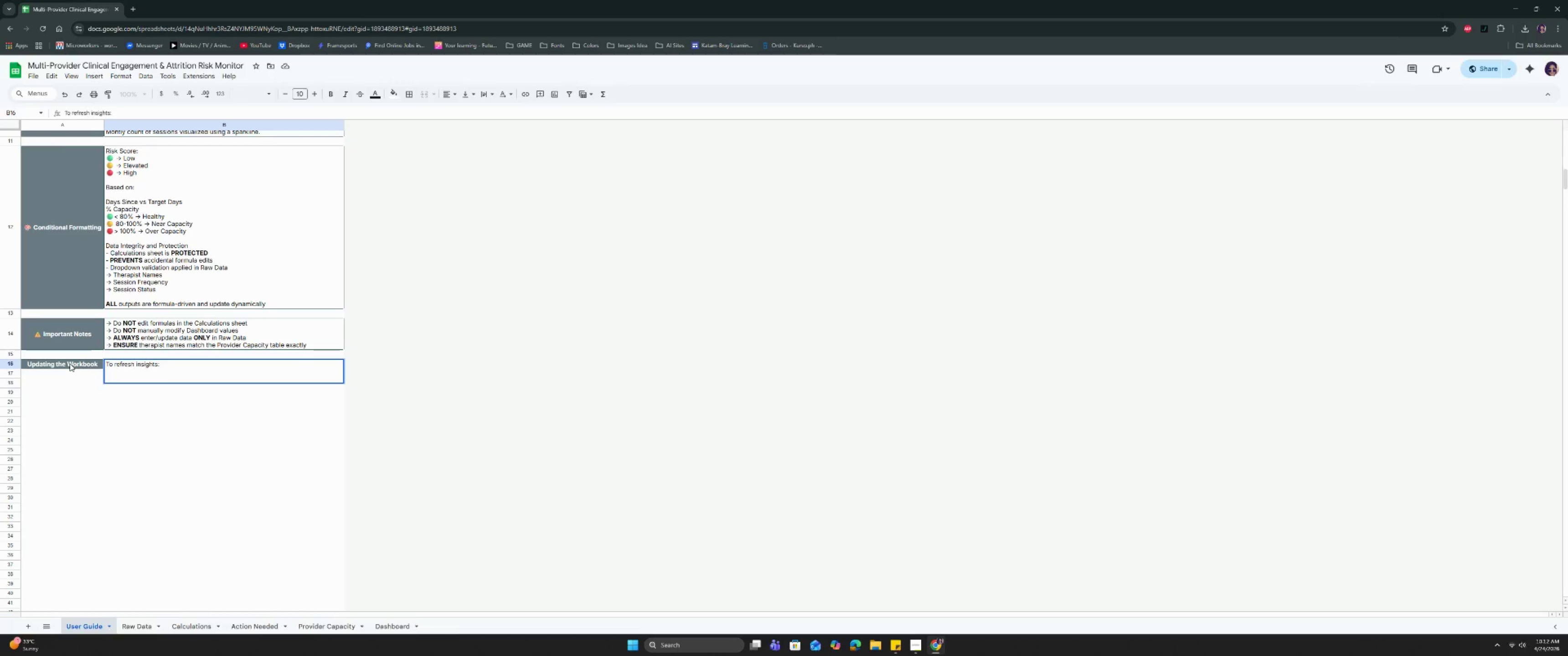 
type(- Add or update sessions recore)
key(Backspace)
type(ds in Raw Data)
 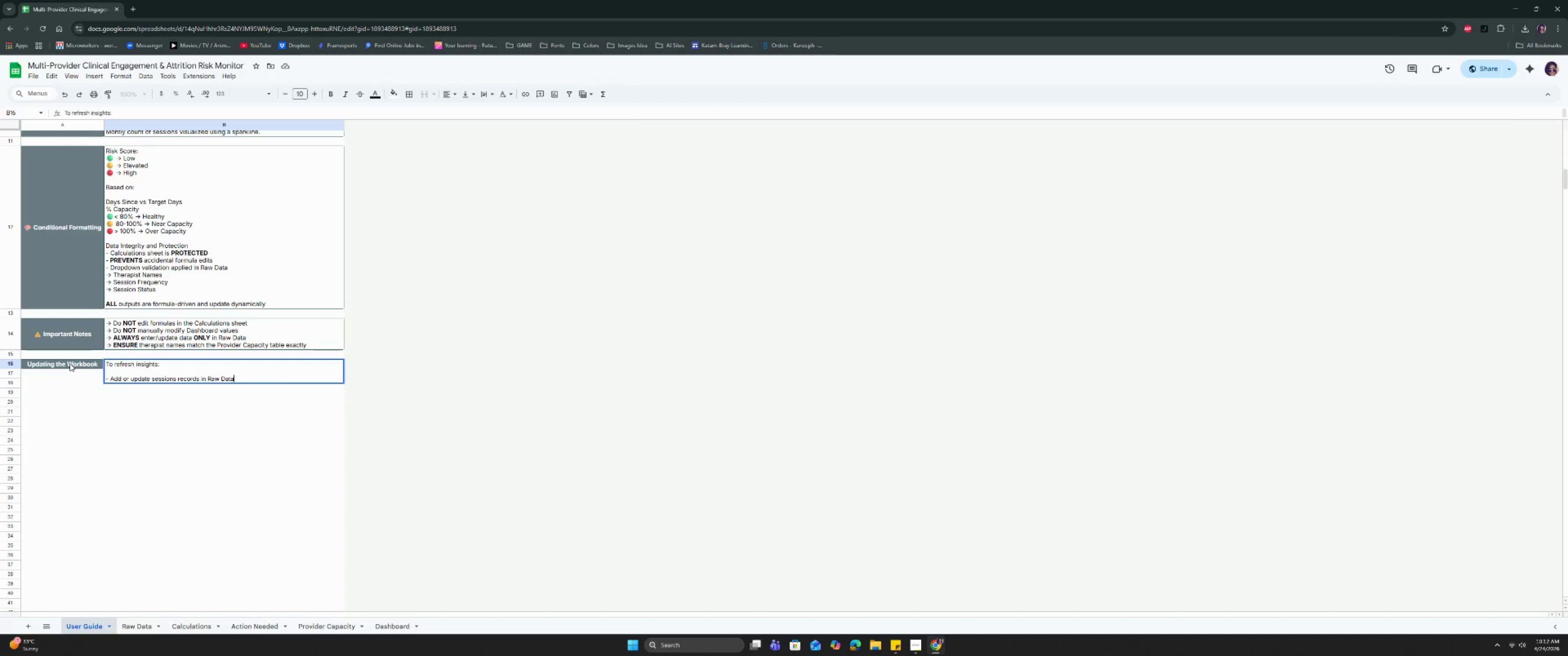 
key(Control+ControlRight)
 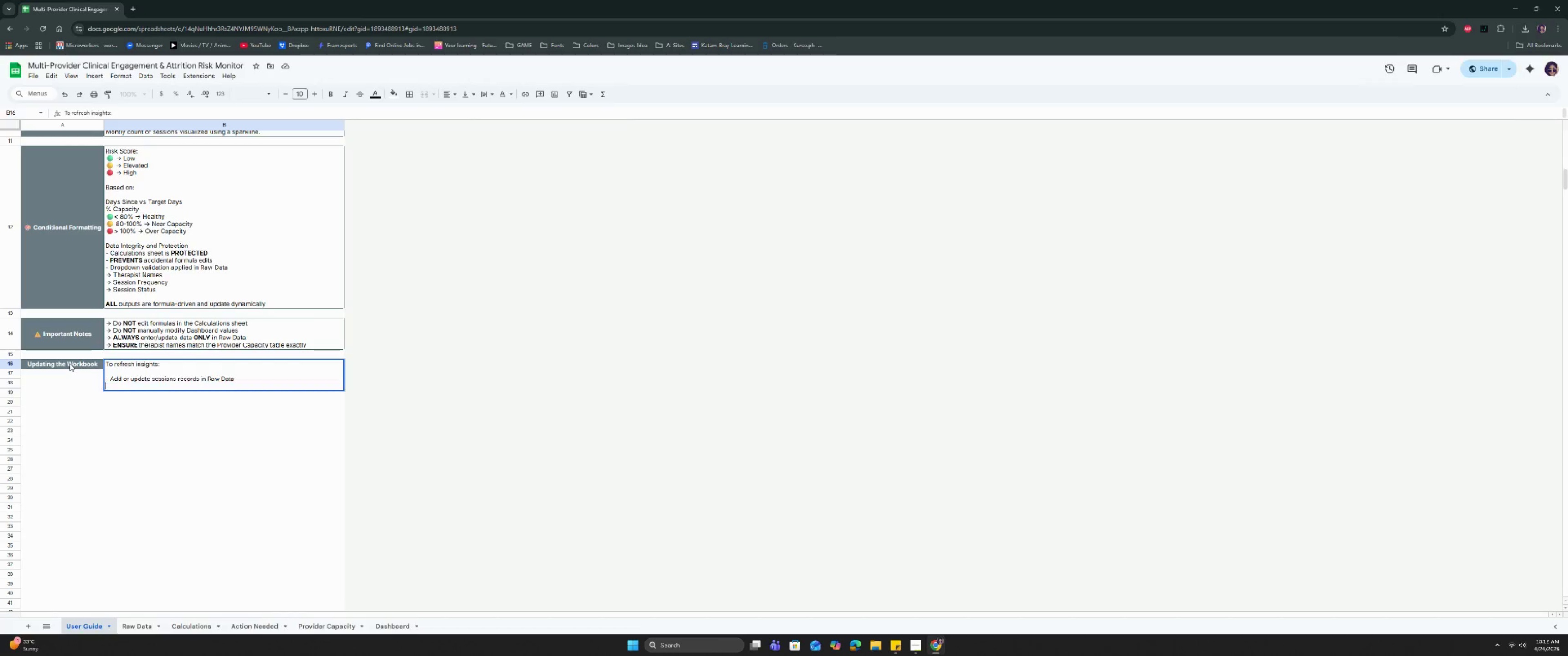 
key(Control+Enter)
 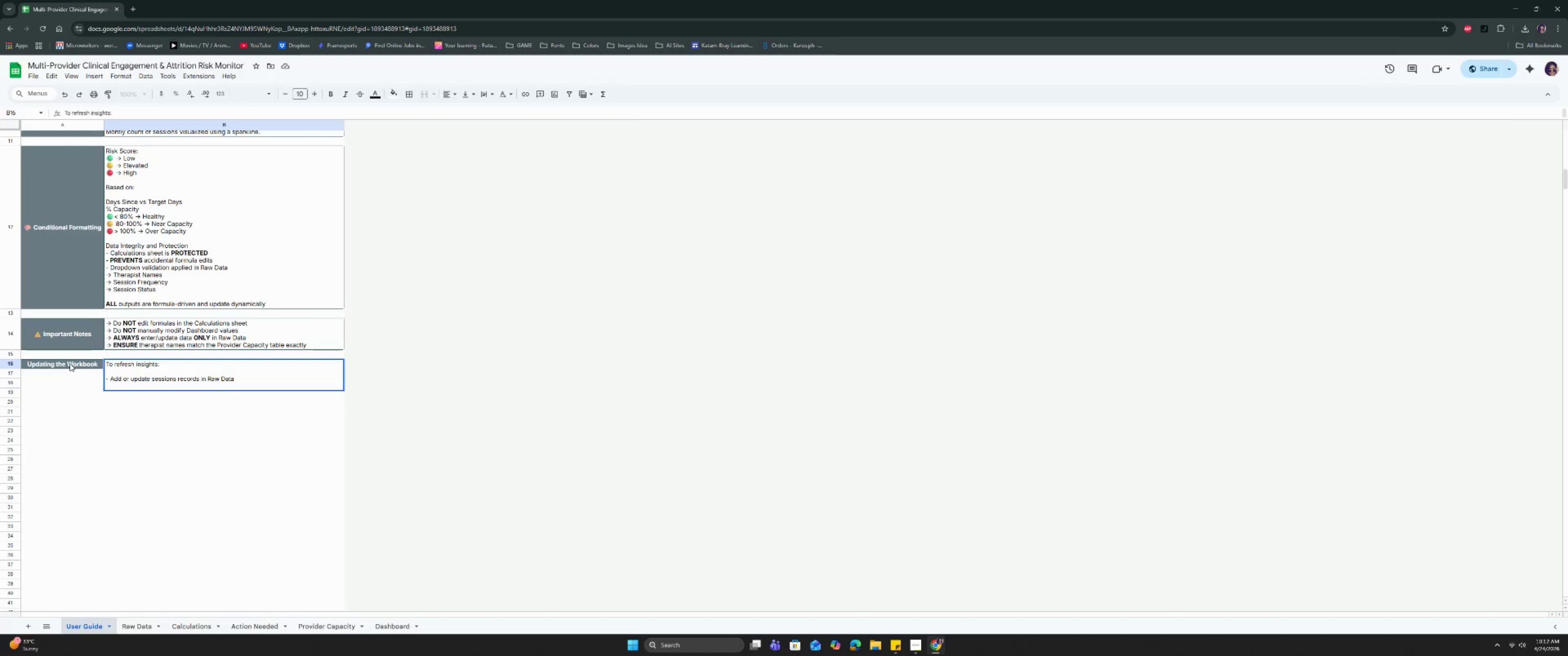 
type(- Dashboard and Action Ned)
key(Backspace)
type(eded will upad)
key(Backspace)
key(Backspace)
type(date automatically)
 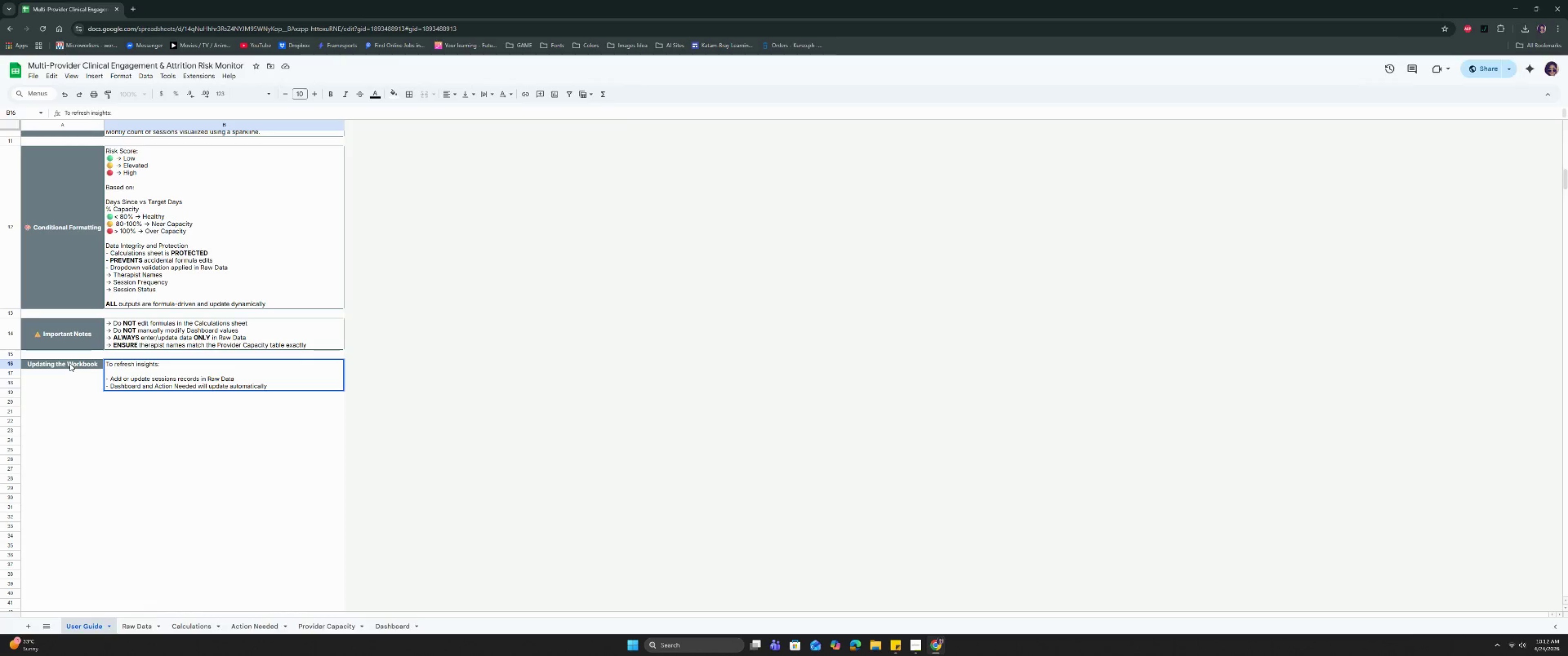 
key(Control+Enter)
 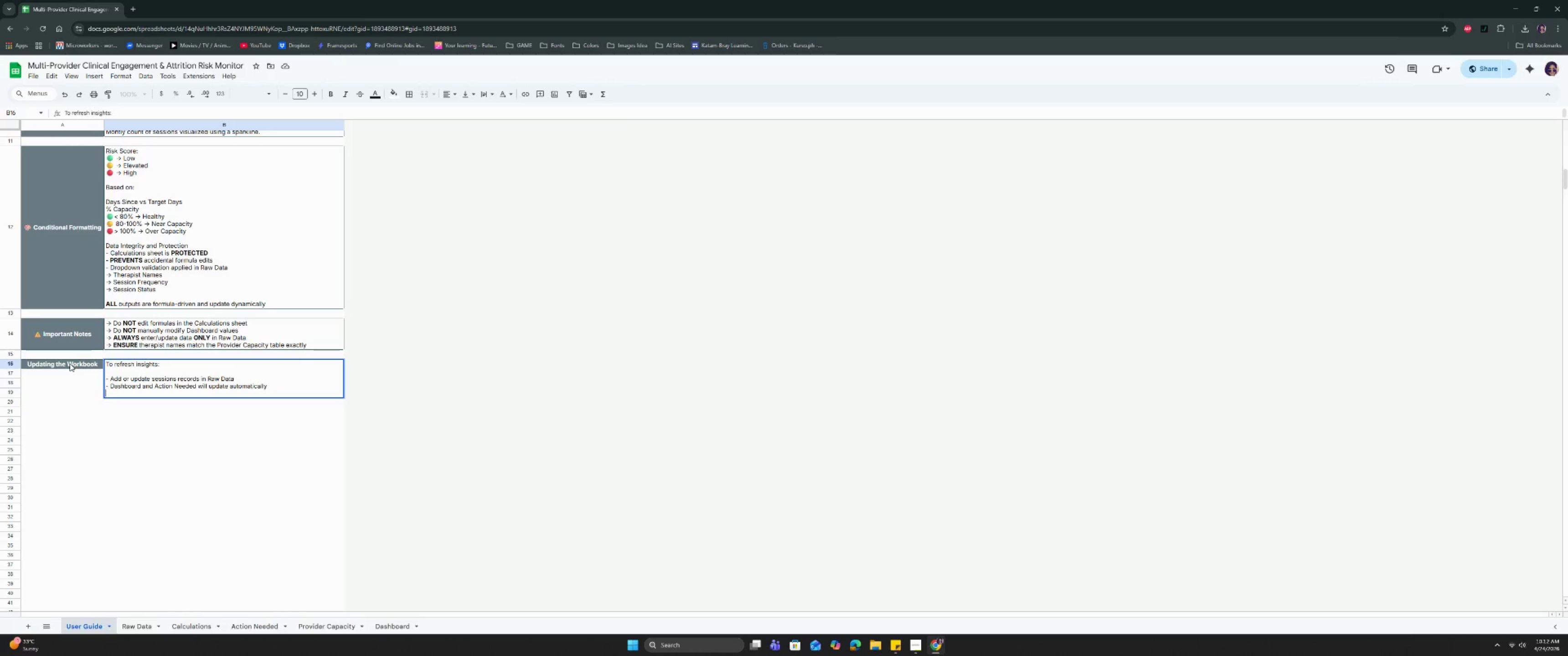 
key(Control+Enter)
 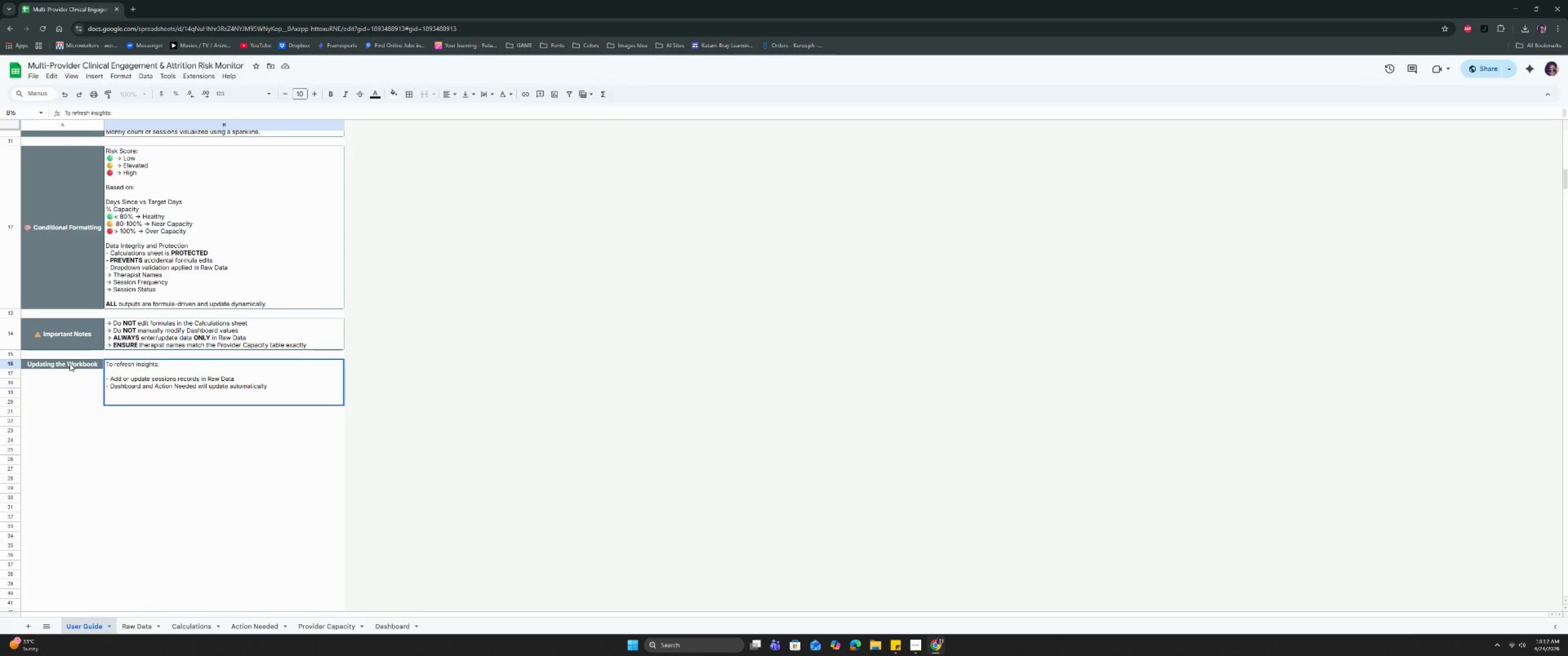 
key(Control+B)
 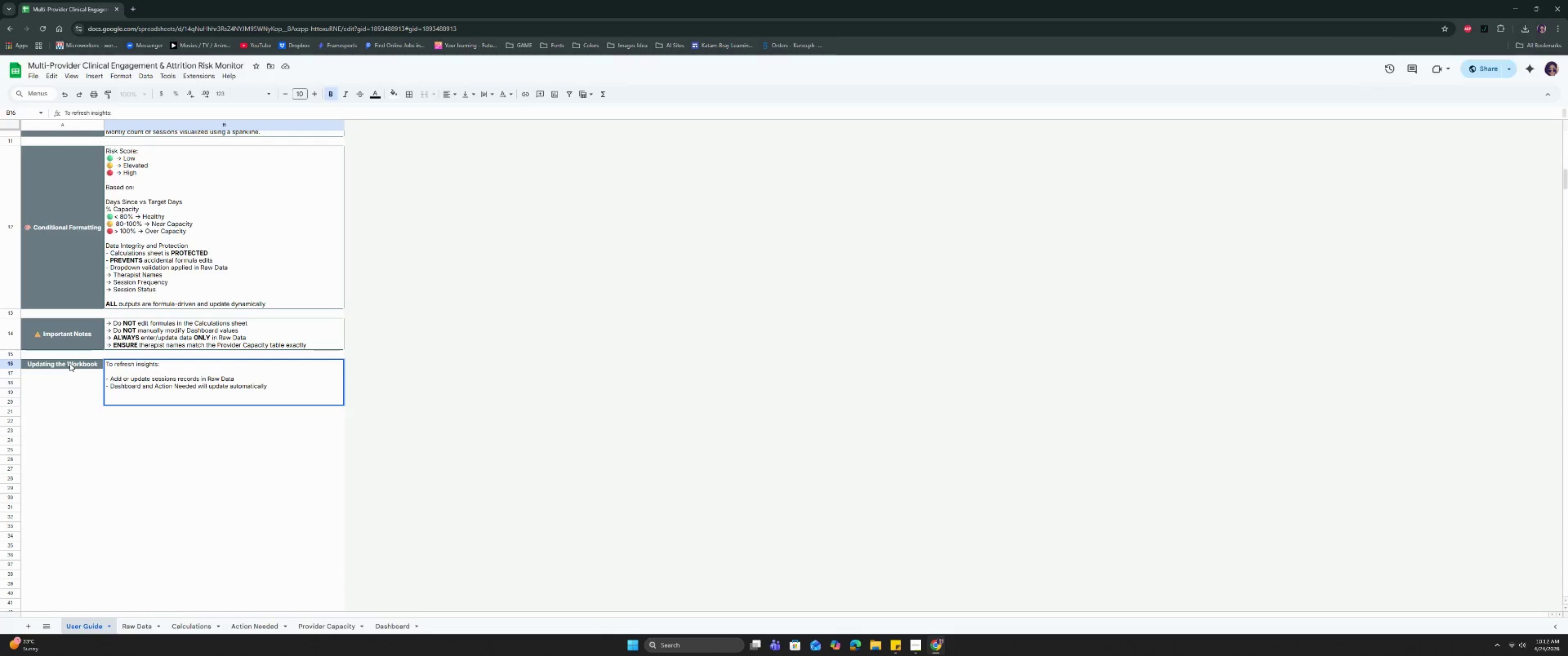 
type(NO )
 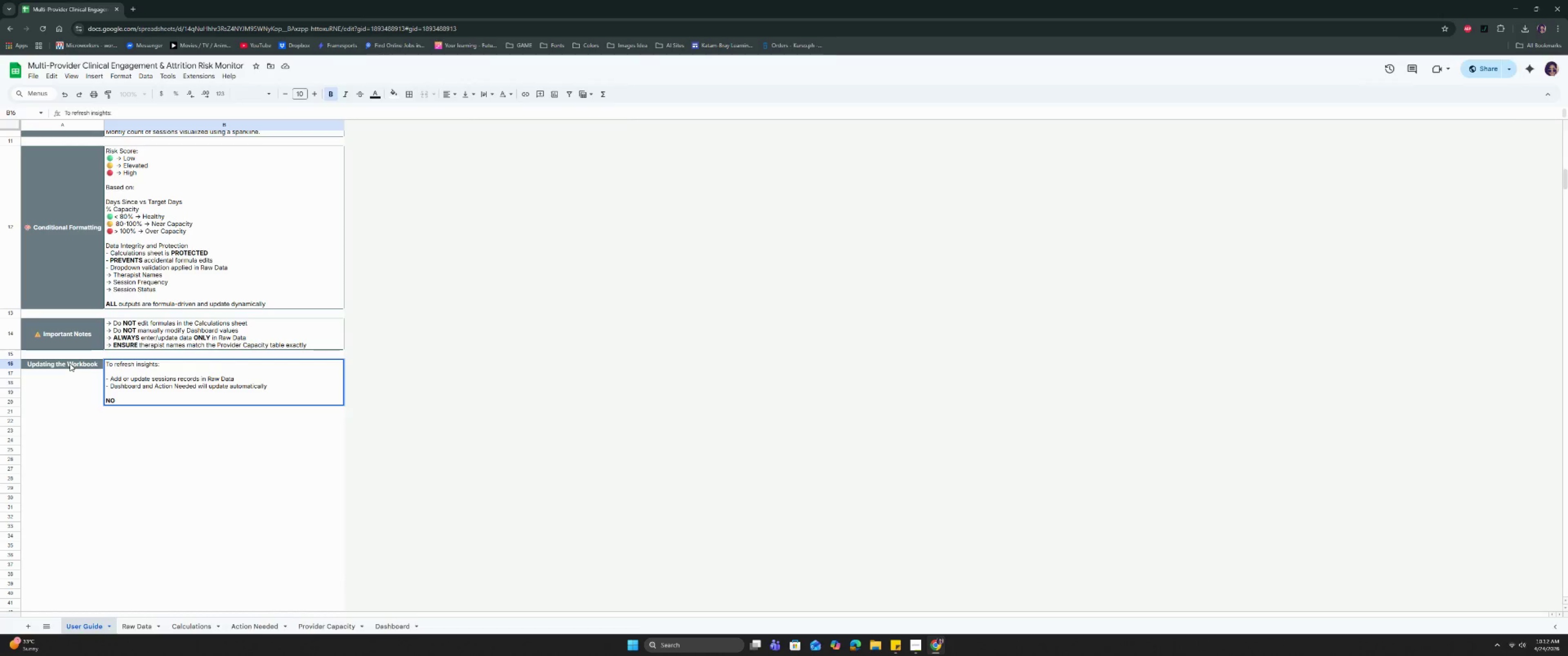 
key(Control+ControlLeft)
 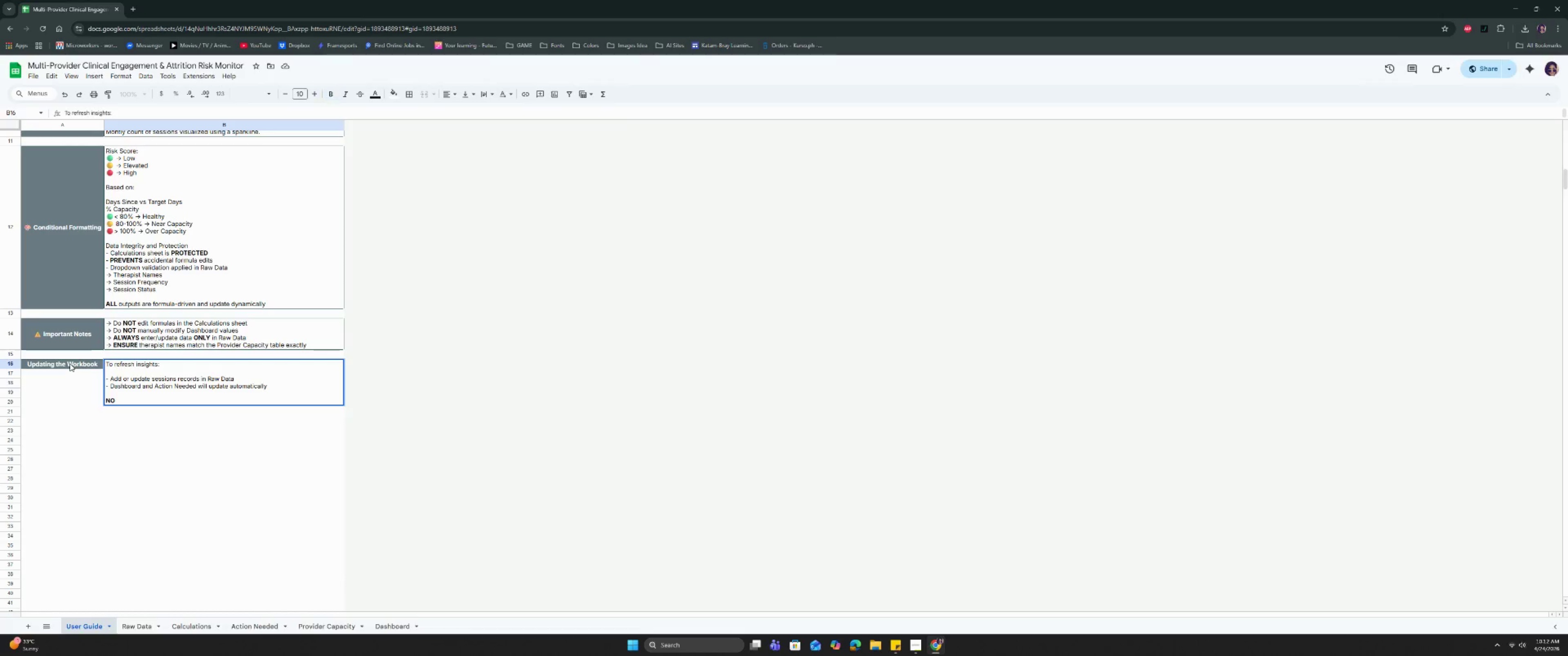 
key(Control+B)
 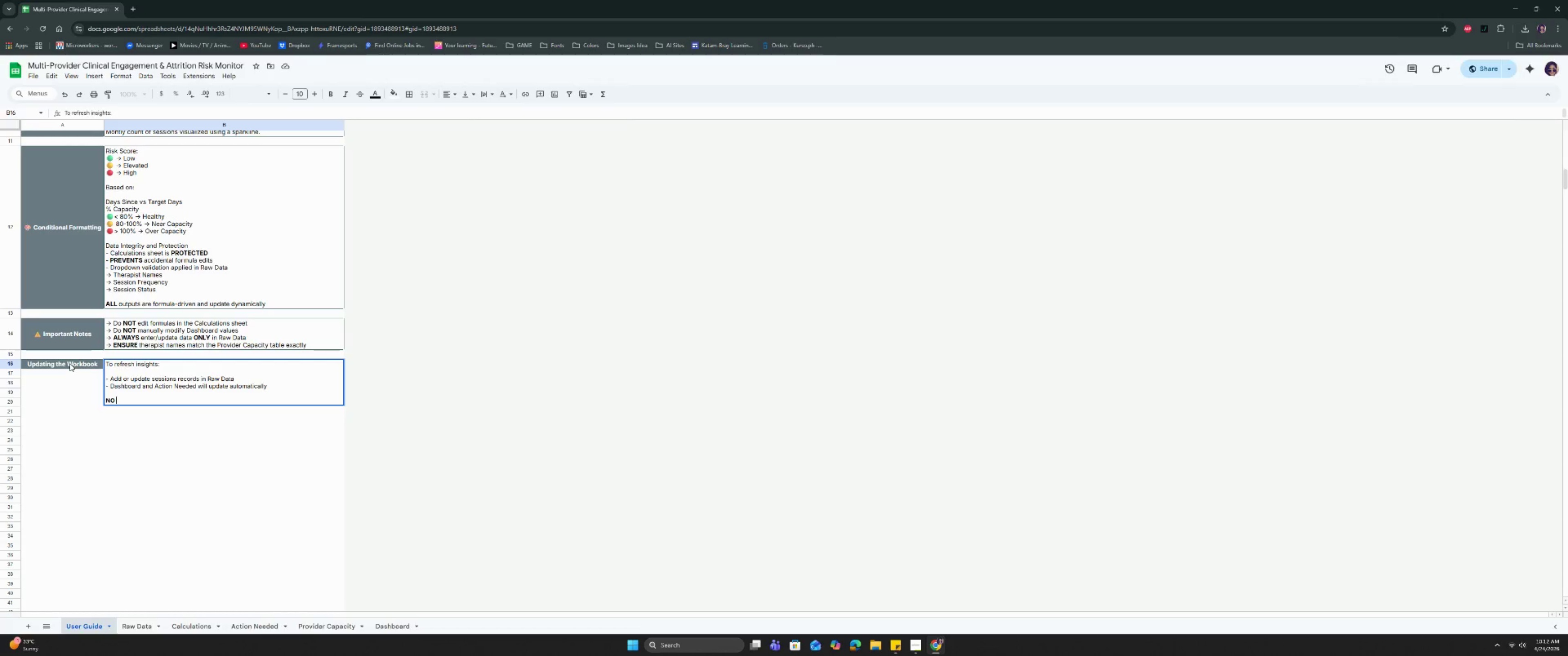 
type(manual refere)
key(Backspace)
key(Backspace)
key(Backspace)
type(resh is required,)
key(Backspace)
type(/)
key(Backspace)
type(.)
 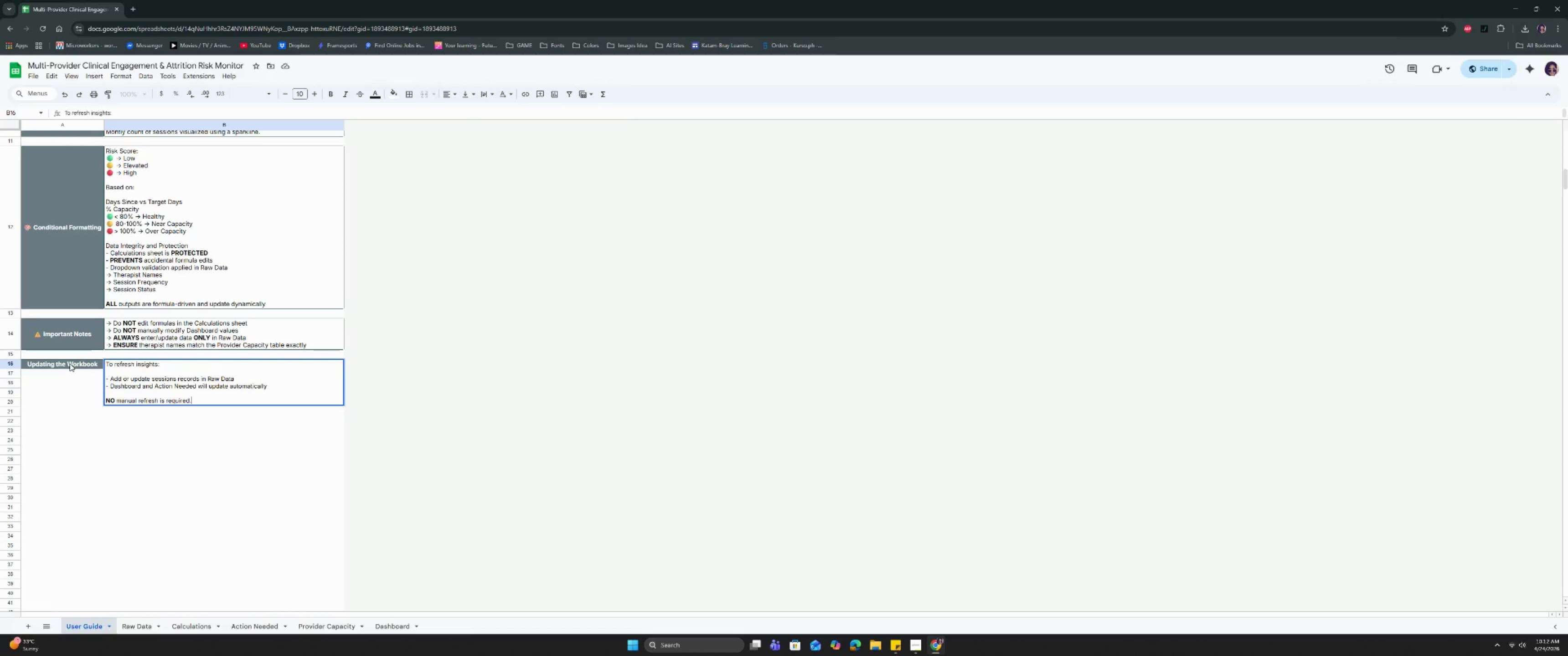 
hold_key(key=ControlRight, duration=0.96)
 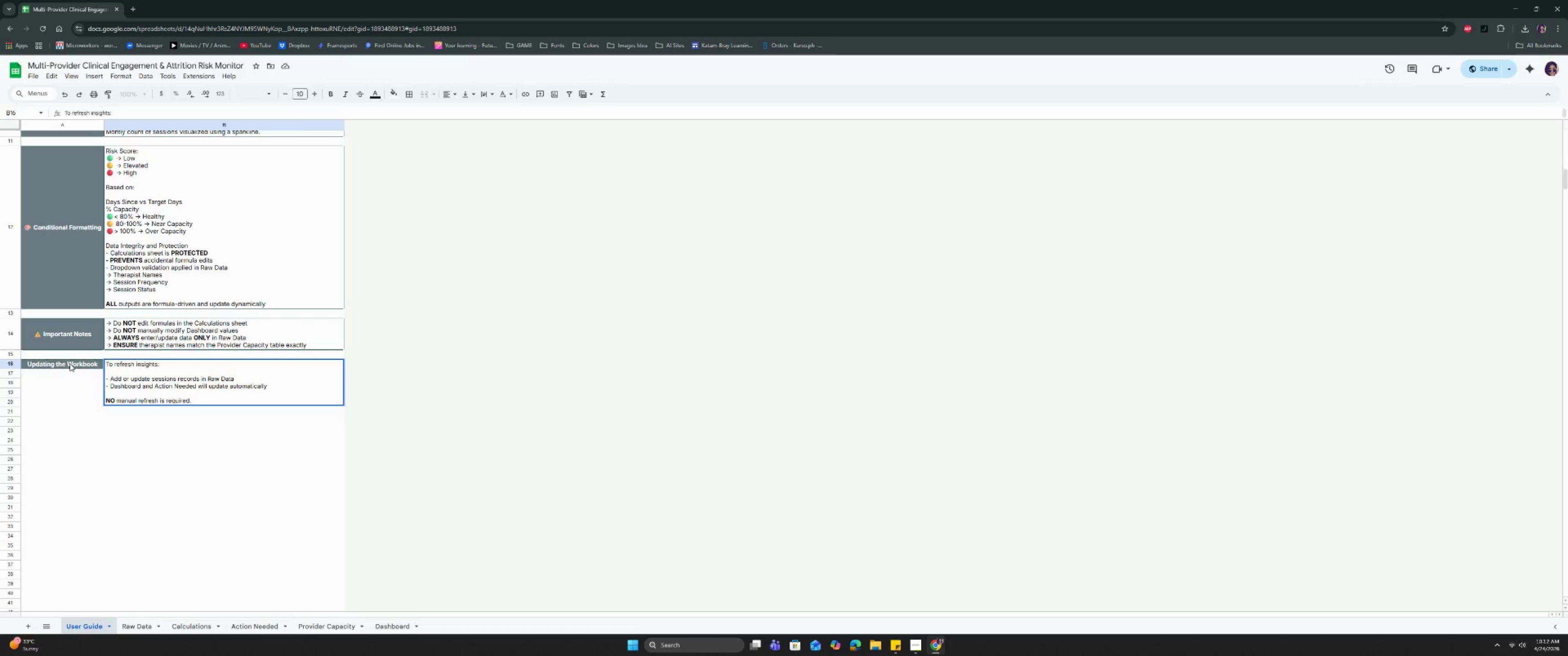 
key(Enter)
 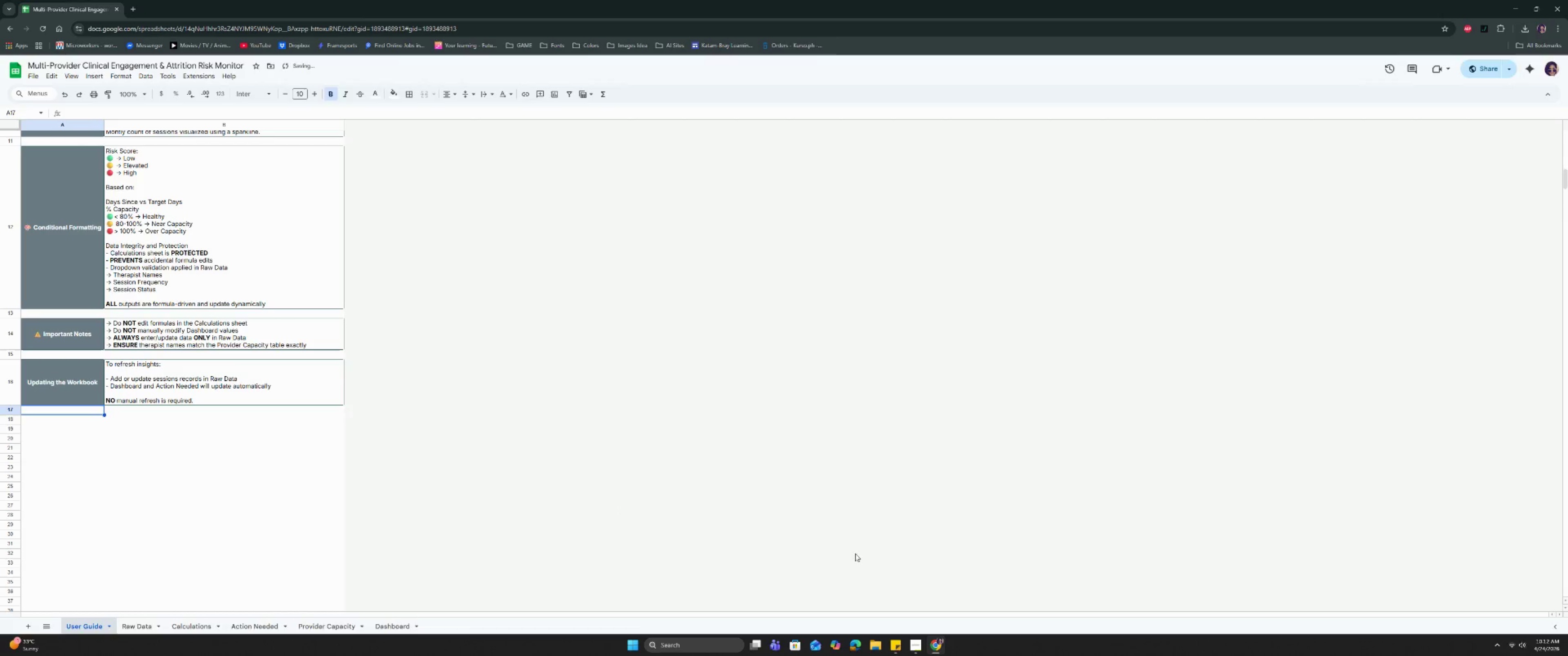 
left_click([920, 646])